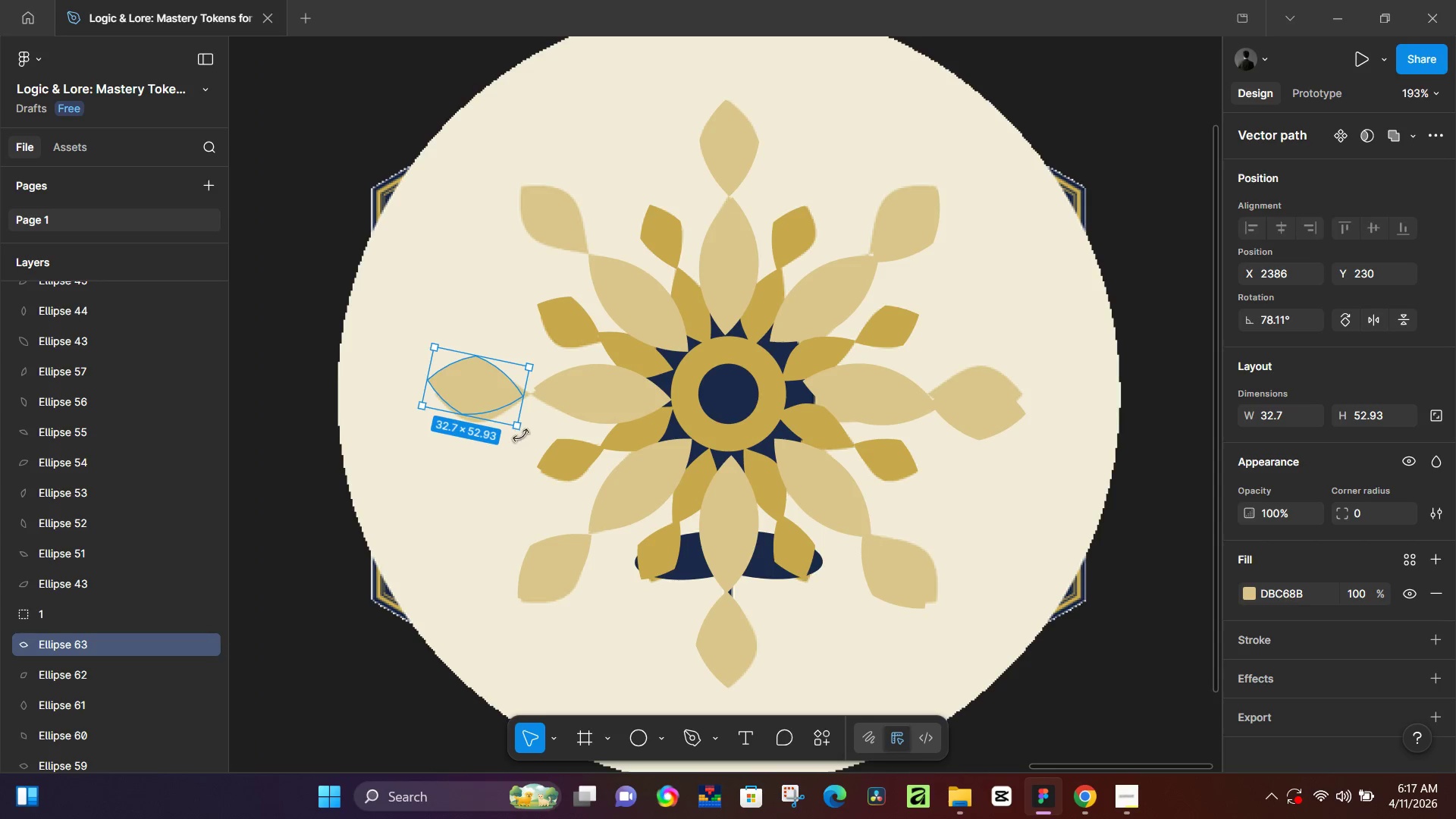 
left_click_drag(start_coordinate=[521, 435], to_coordinate=[532, 432])
 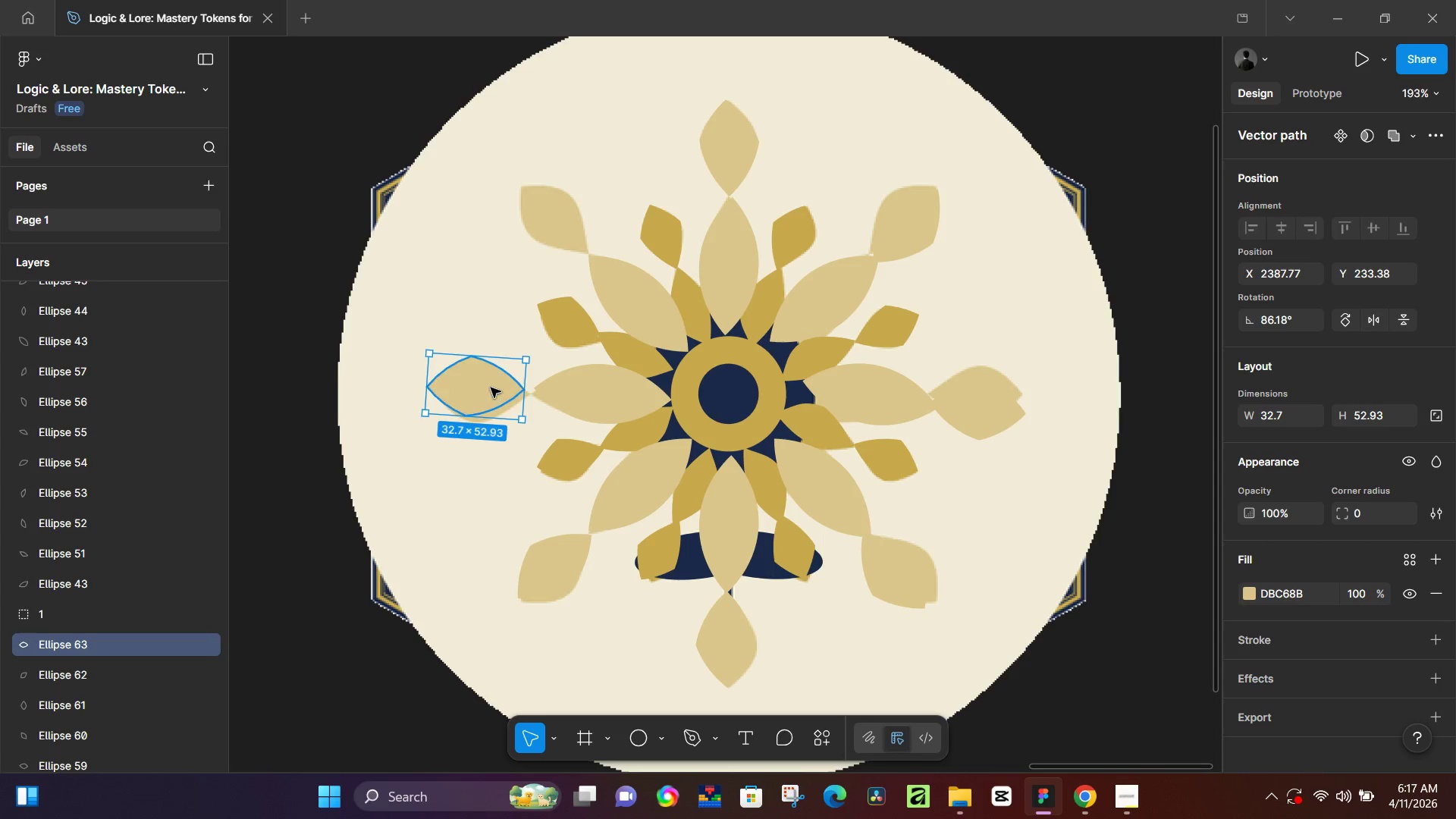 
left_click_drag(start_coordinate=[491, 388], to_coordinate=[501, 395])
 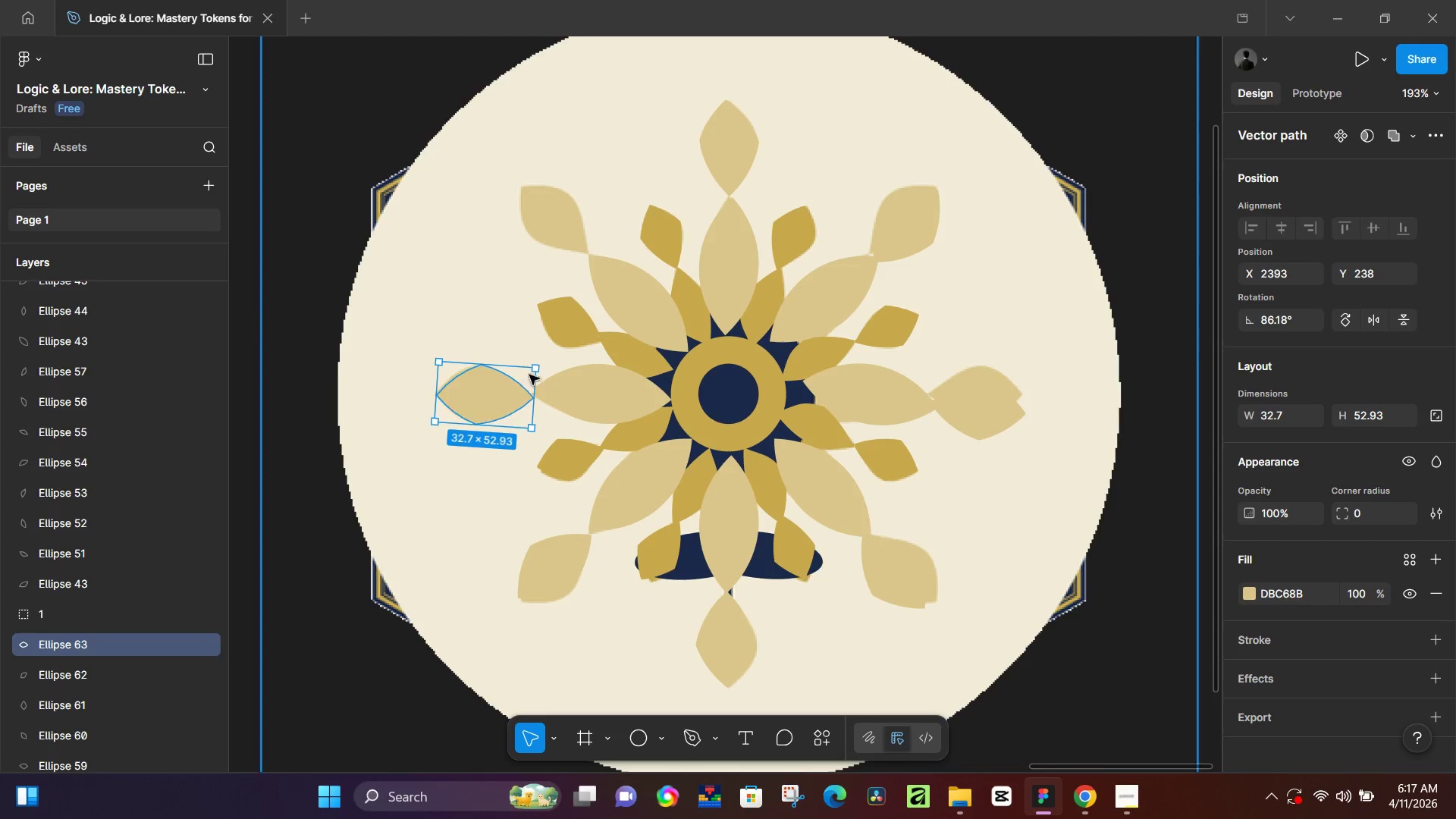 
key(Control+D)
 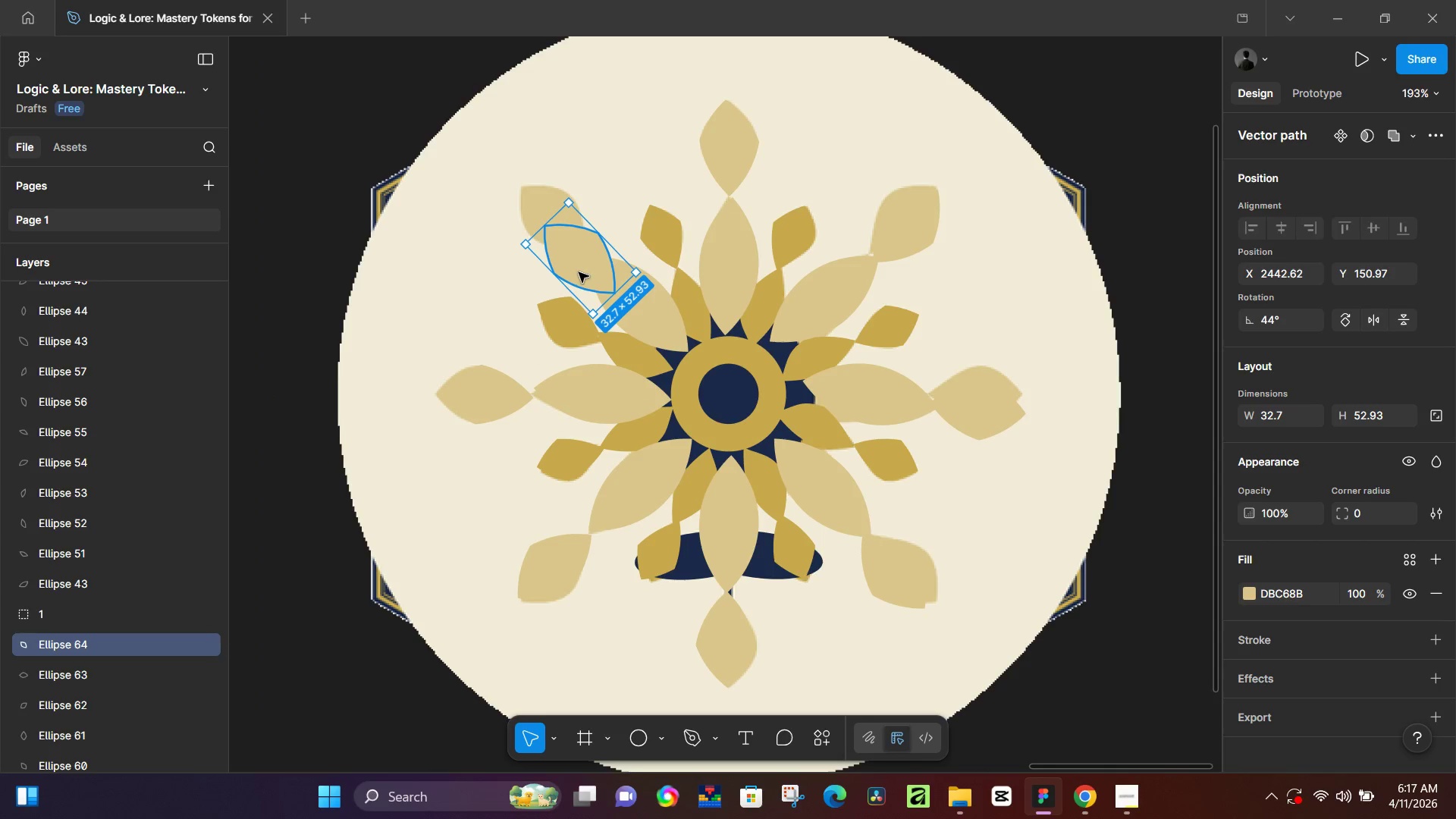 
left_click_drag(start_coordinate=[580, 269], to_coordinate=[552, 231])
 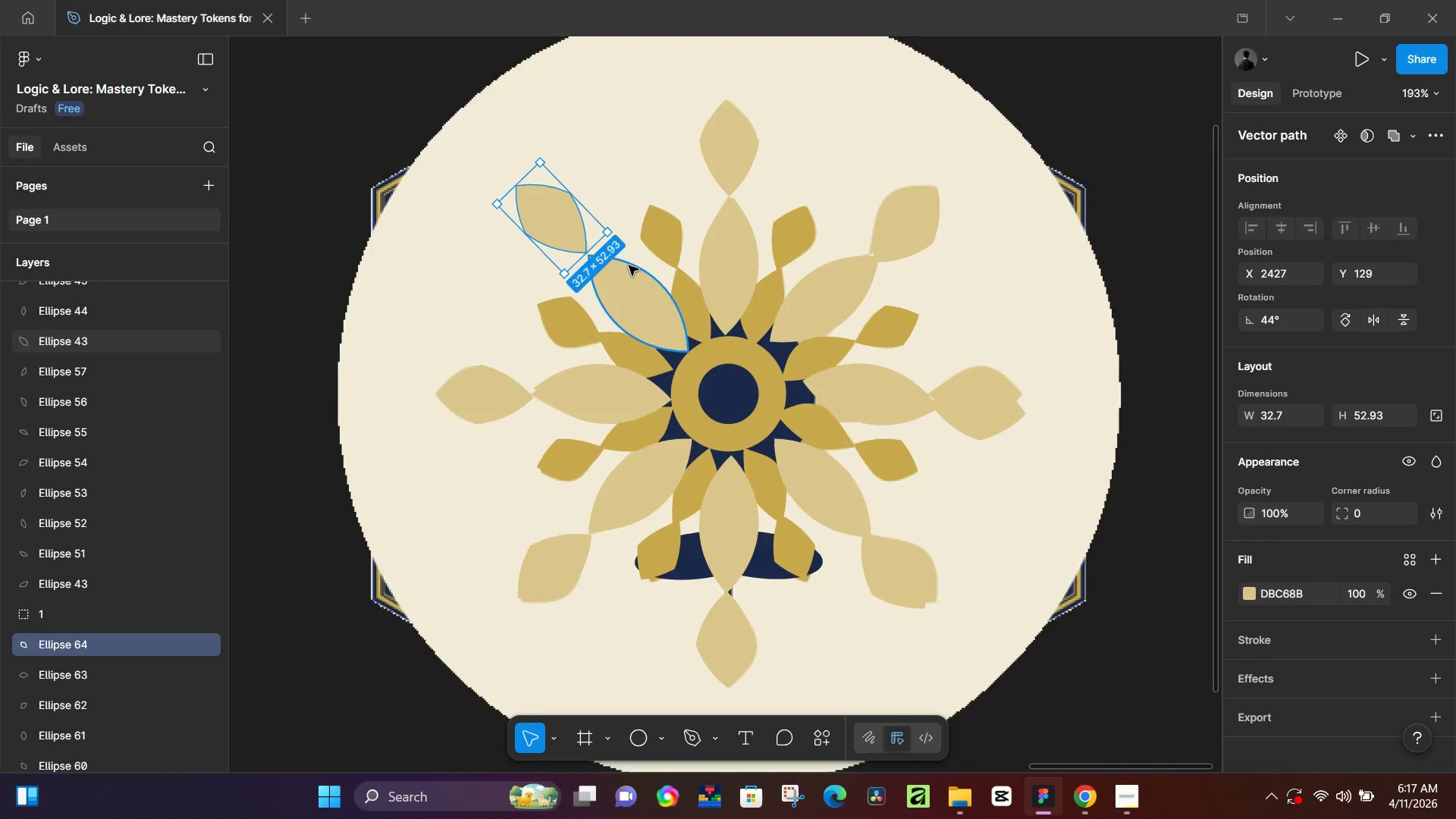 
scroll: coordinate [635, 283], scroll_direction: up, amount: 4.0
 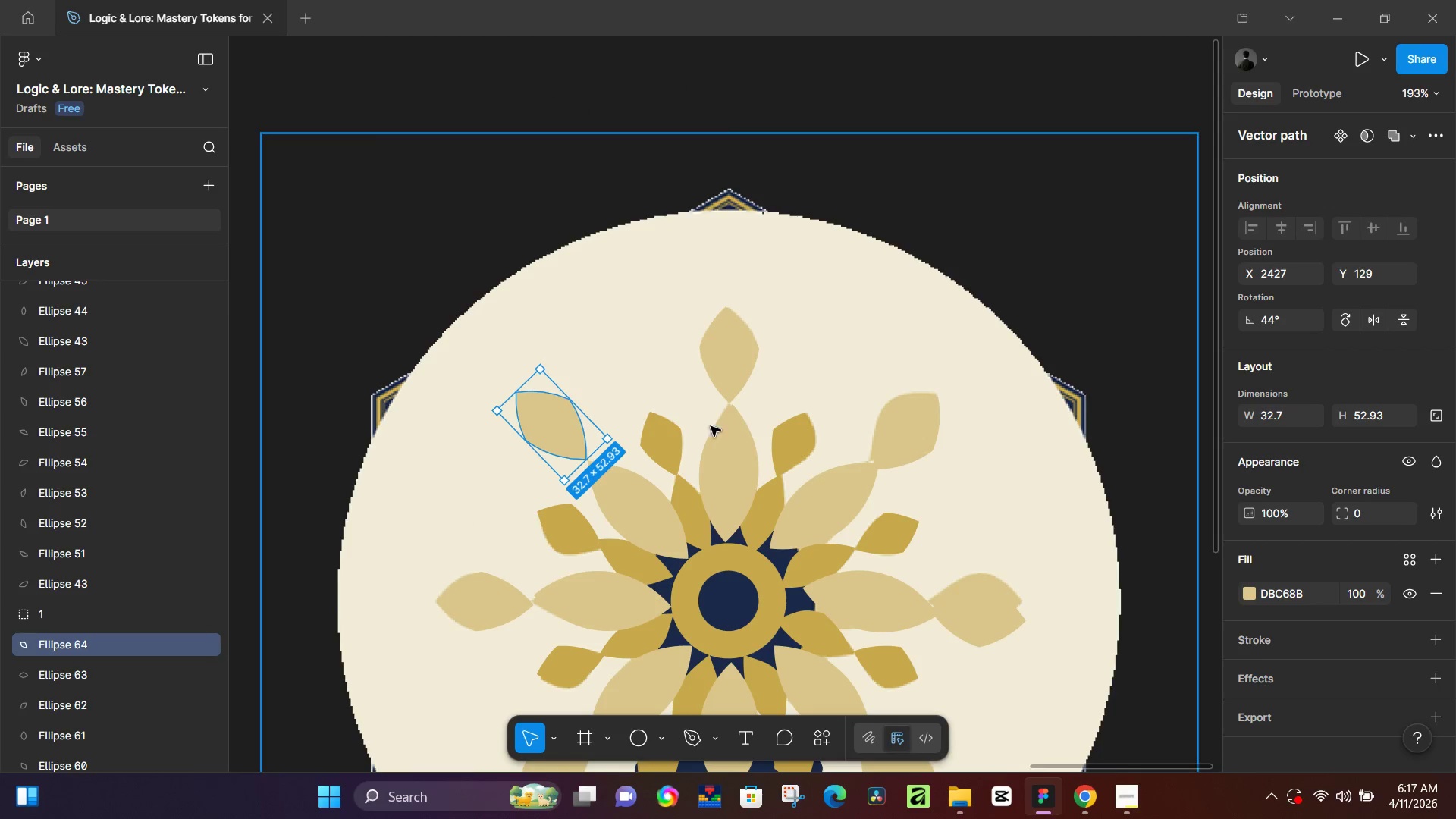 
key(Control+D)
 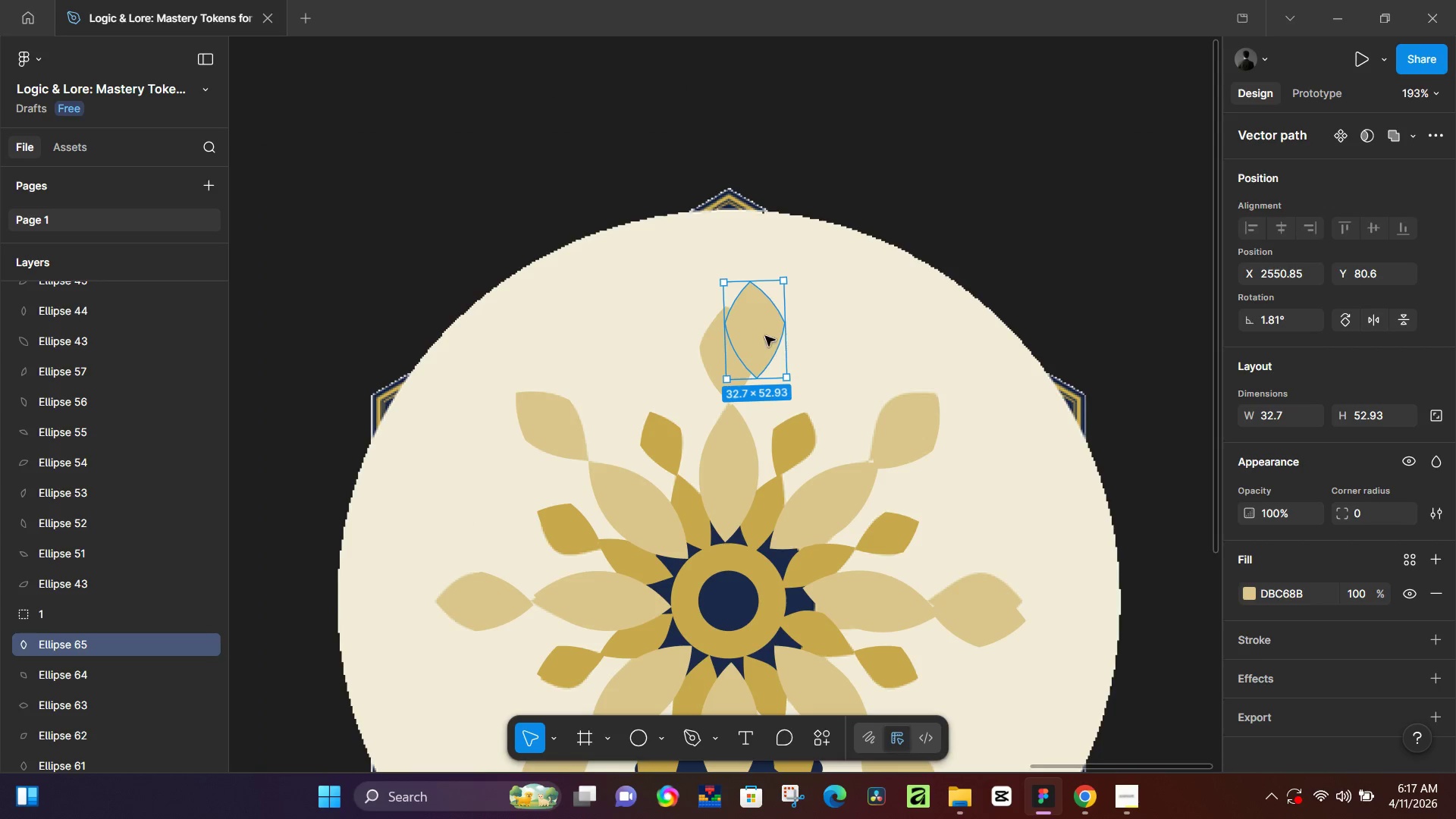 
left_click_drag(start_coordinate=[756, 331], to_coordinate=[731, 357])
 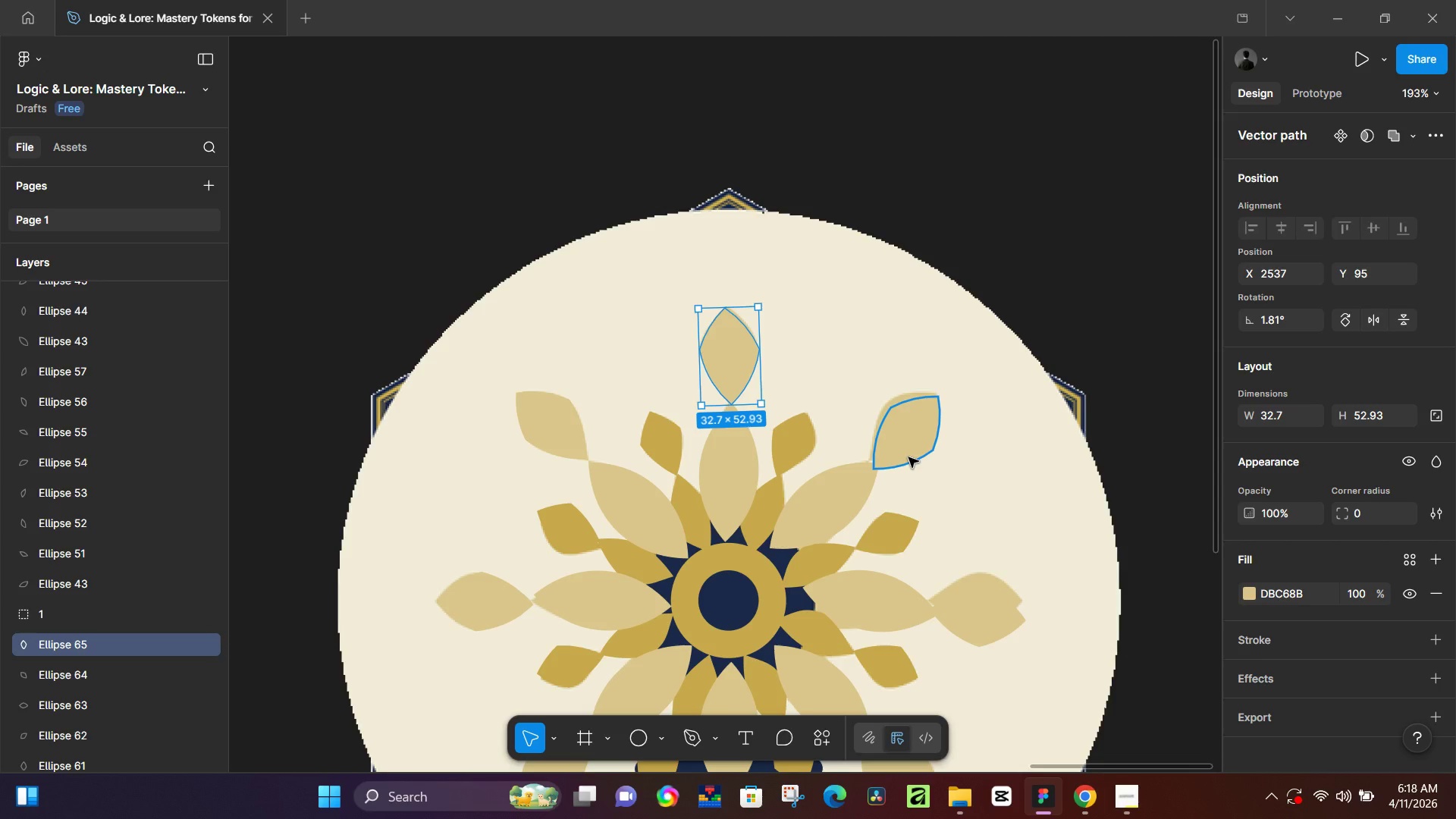 
wait(34.73)
 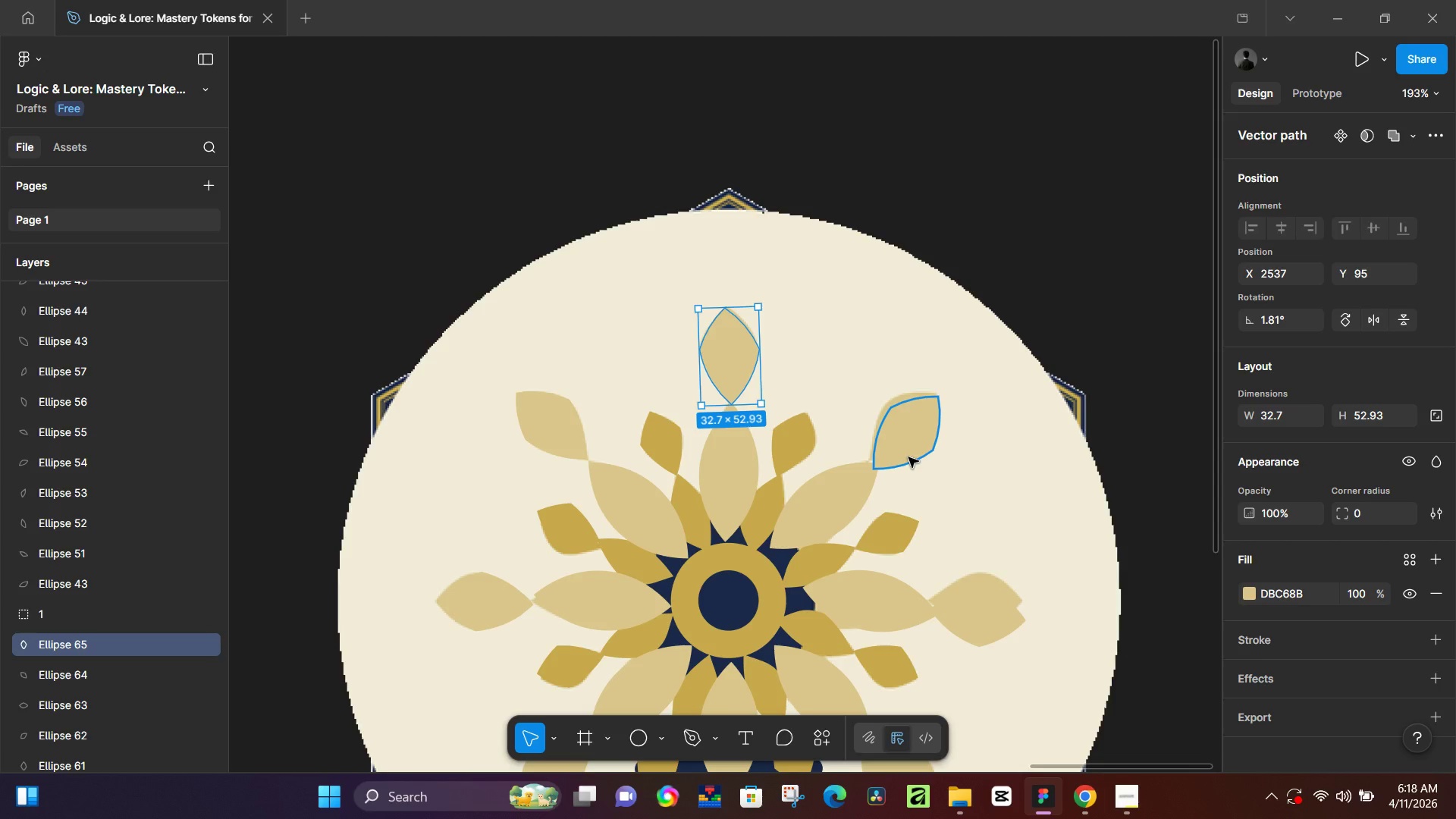 
scroll: coordinate [30, 605], scroll_direction: down, amount: 5.0
 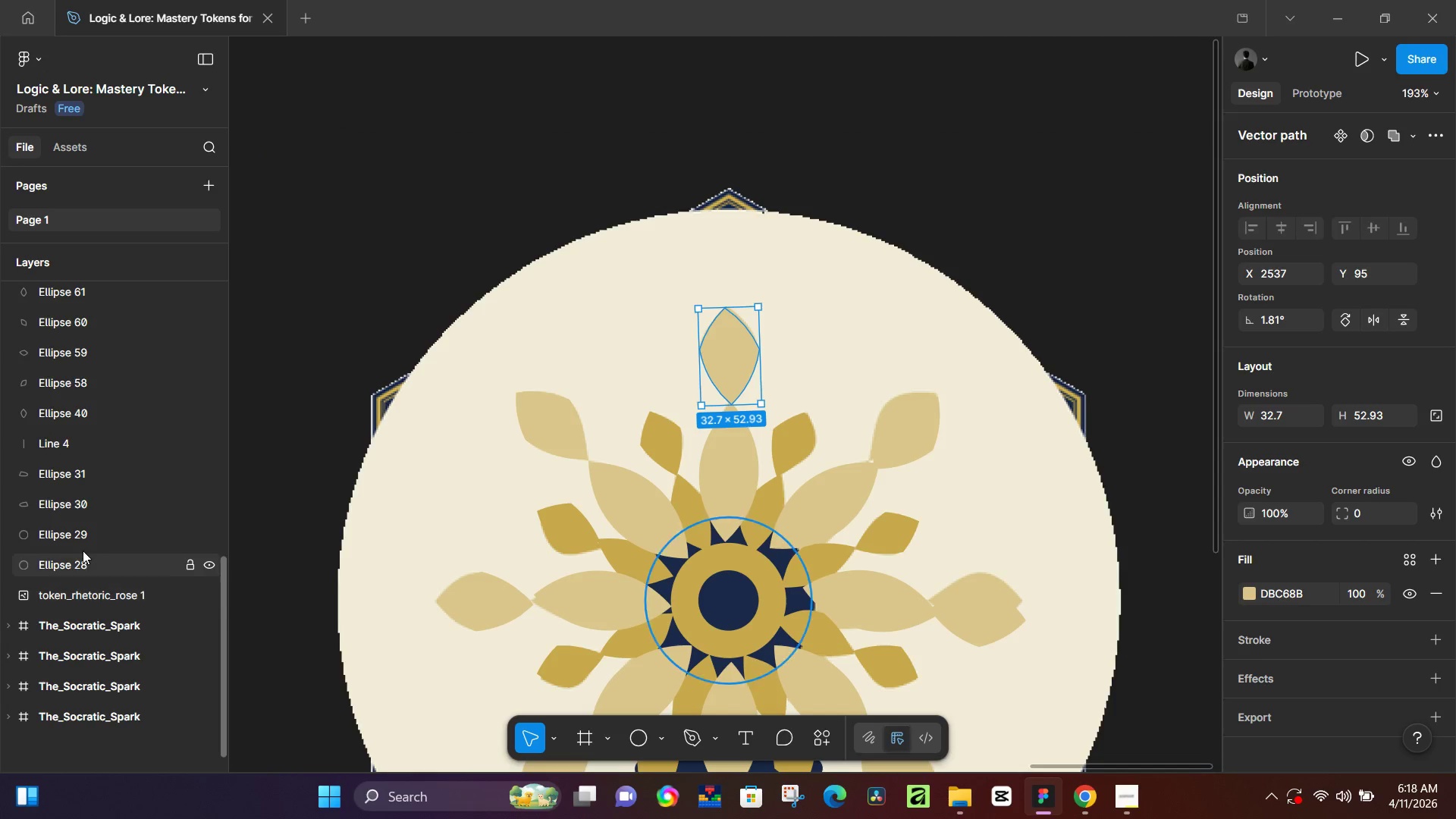 
hold_key(key=ShiftLeft, duration=0.75)
 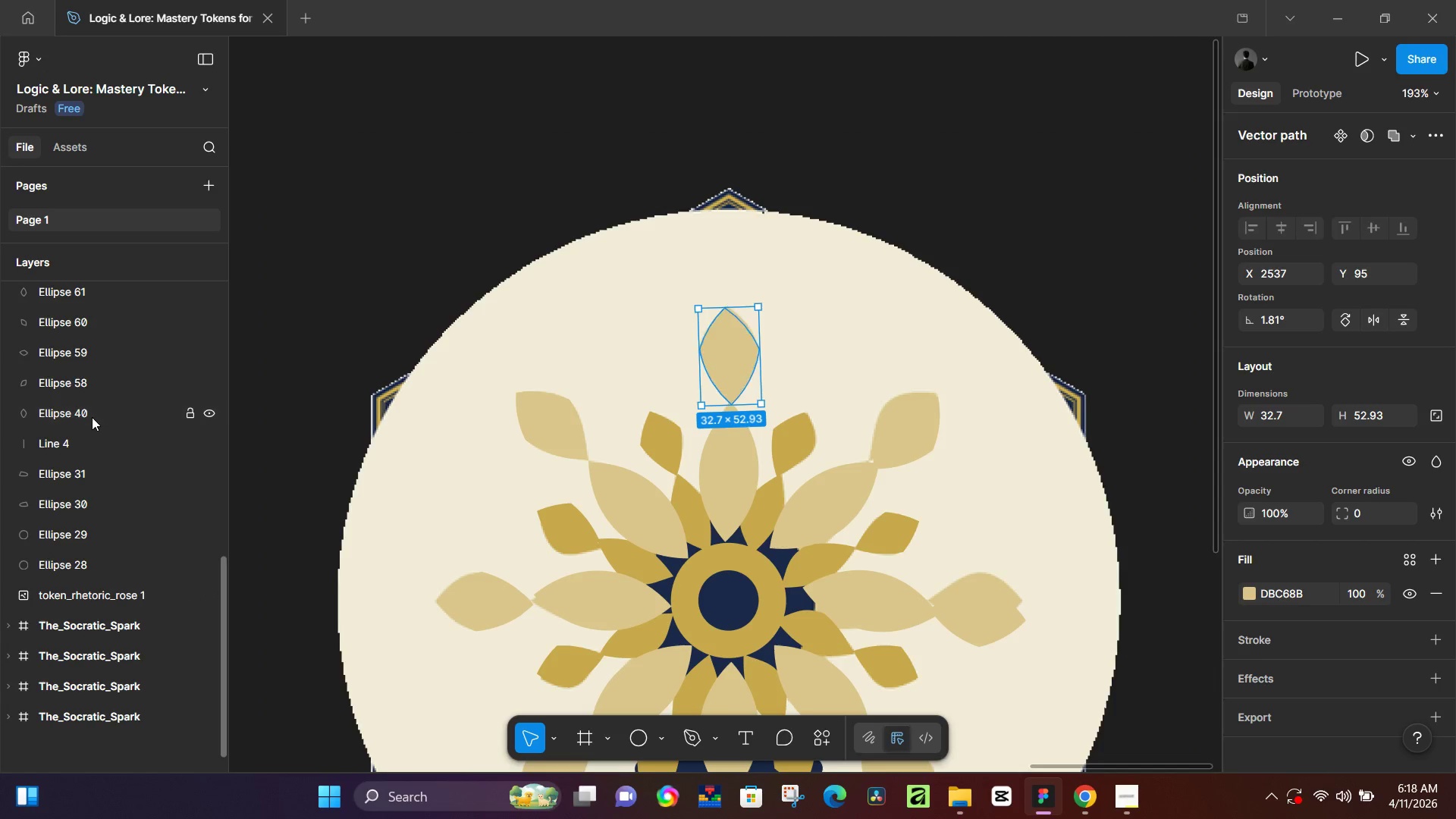 
hold_key(key=ShiftLeft, duration=1.02)
left_click([92, 417])
 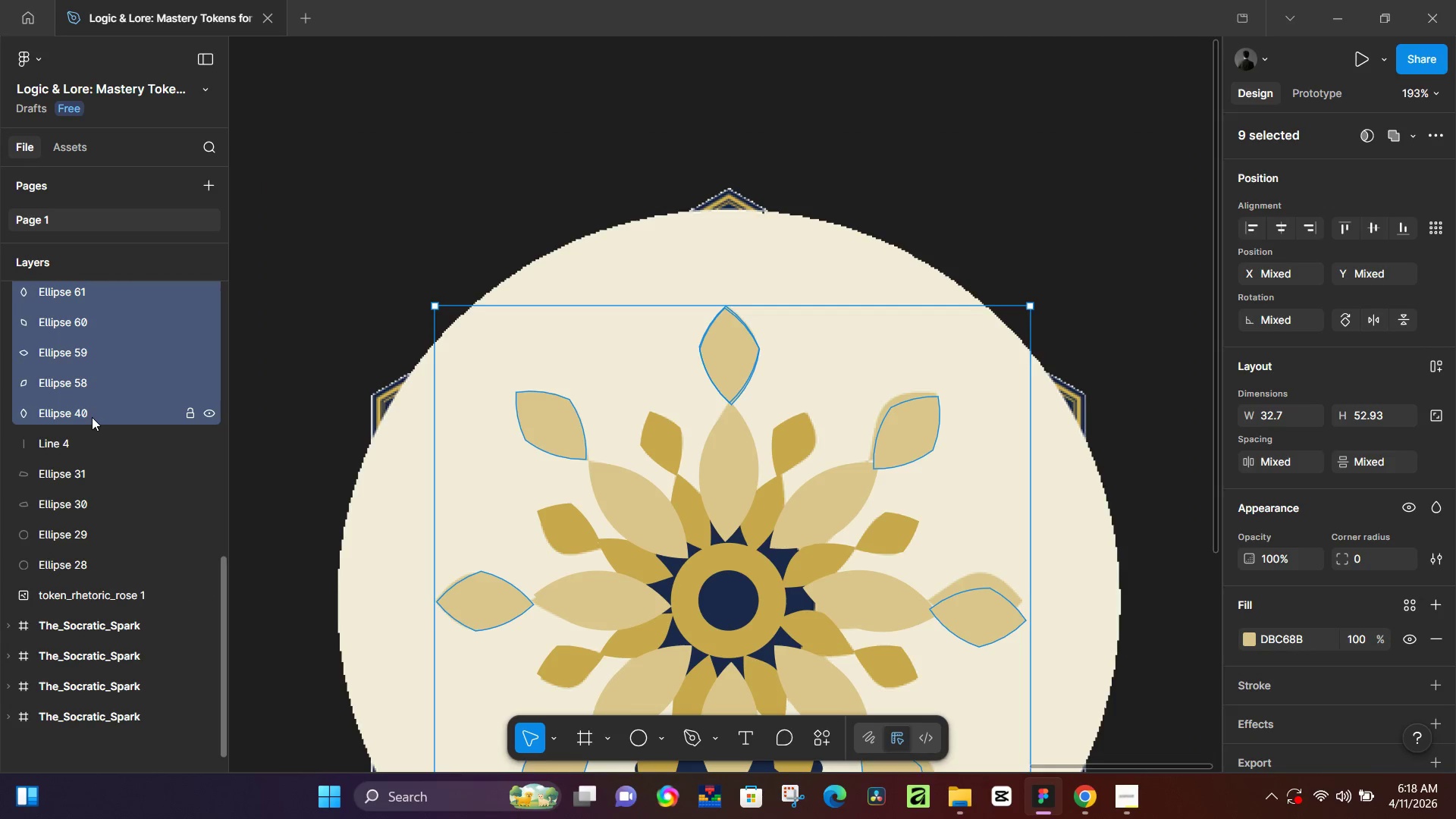 
key(Control+G)
 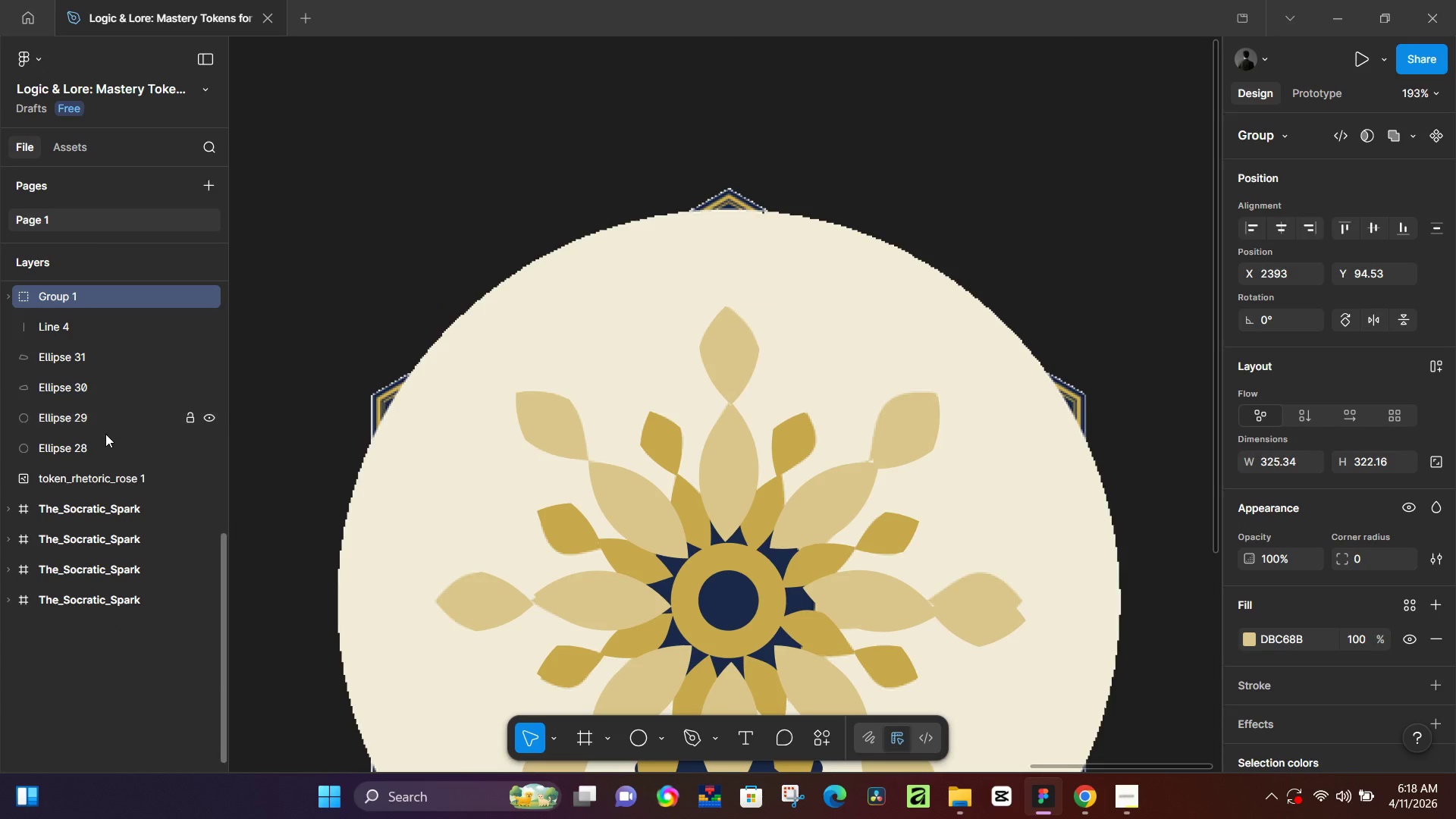 
scroll: coordinate [105, 434], scroll_direction: up, amount: 4.0
 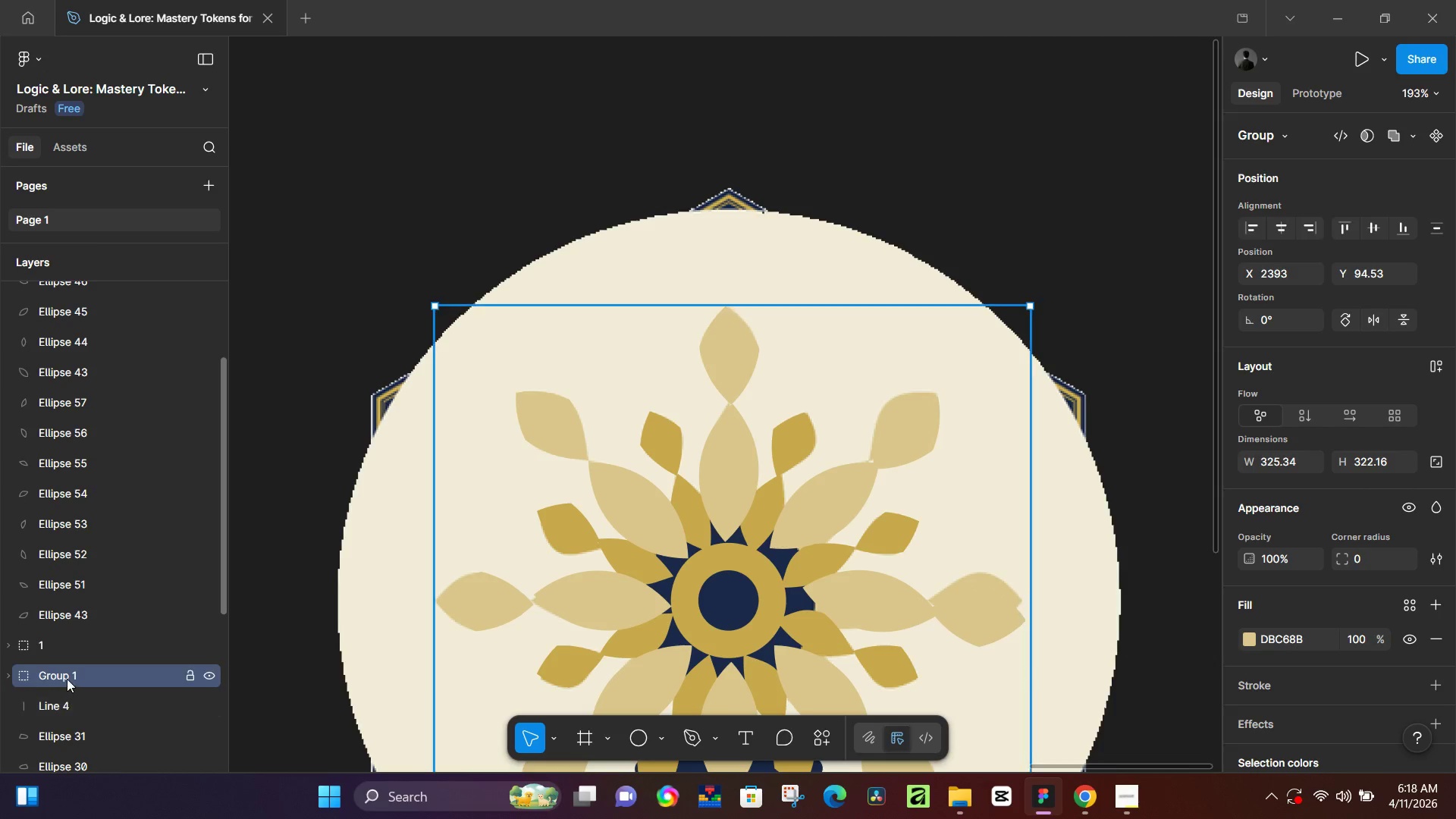 
double_click([67, 677])
 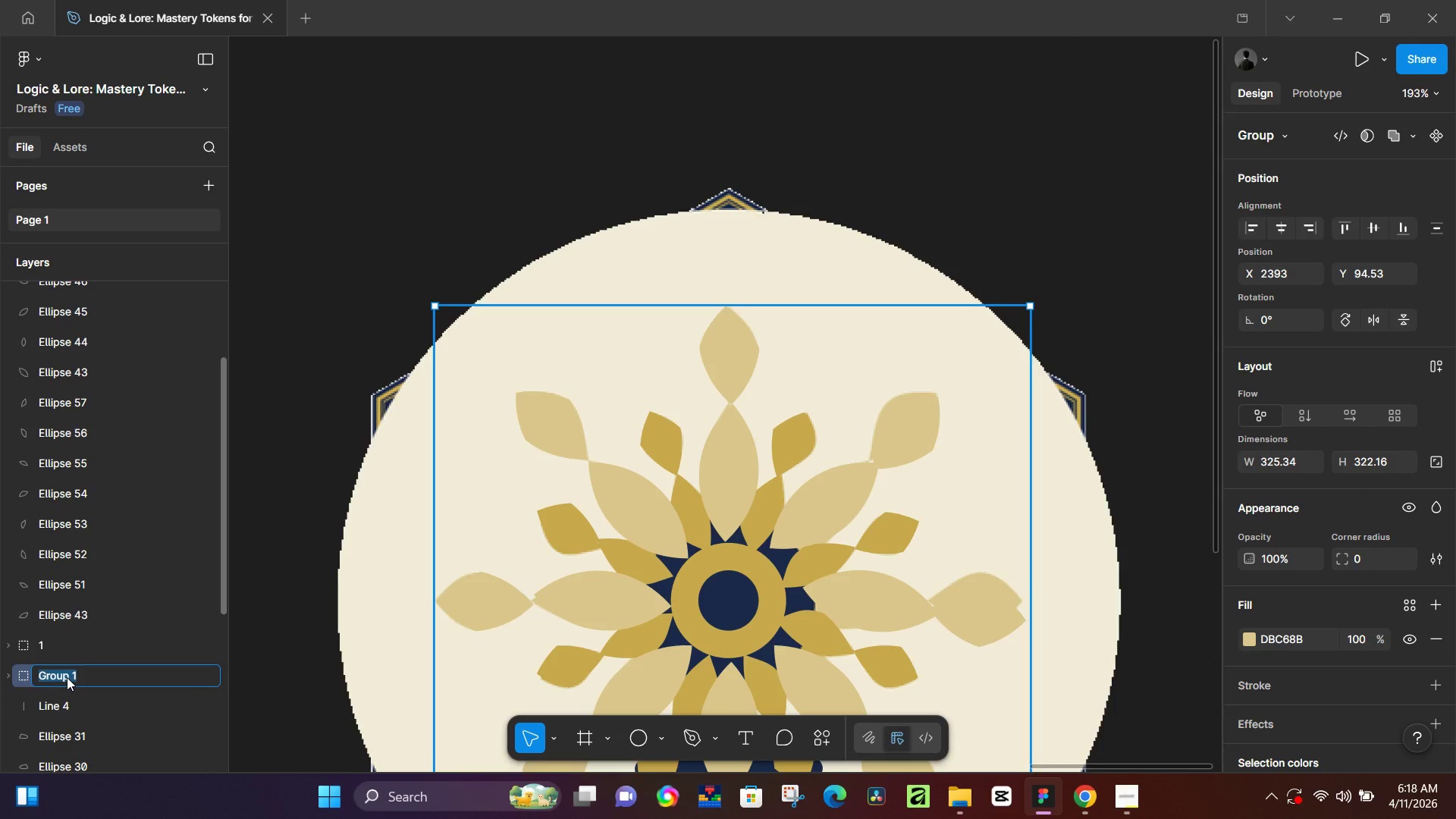 
key(2)
 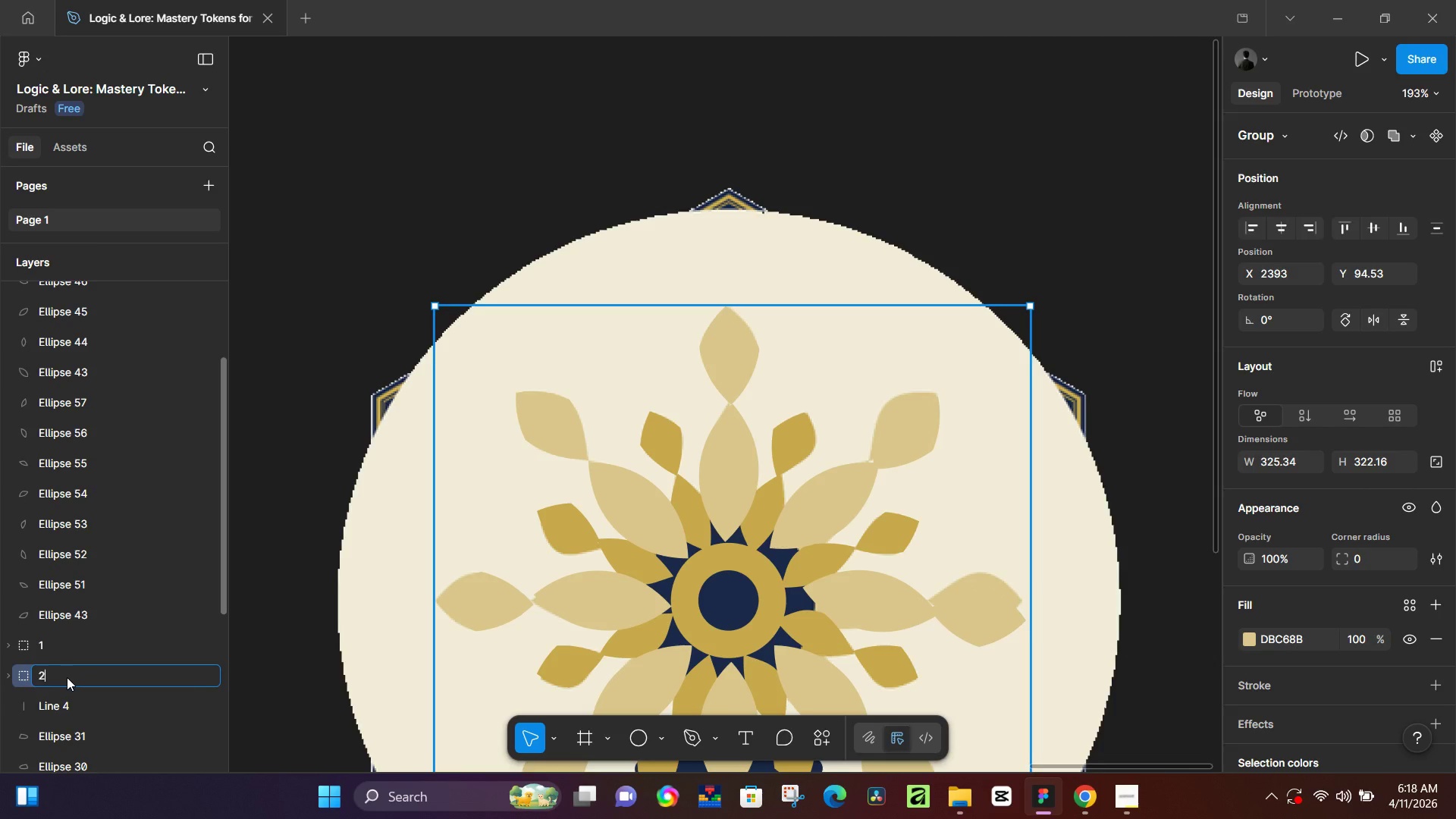 
key(NumpadEnter)
 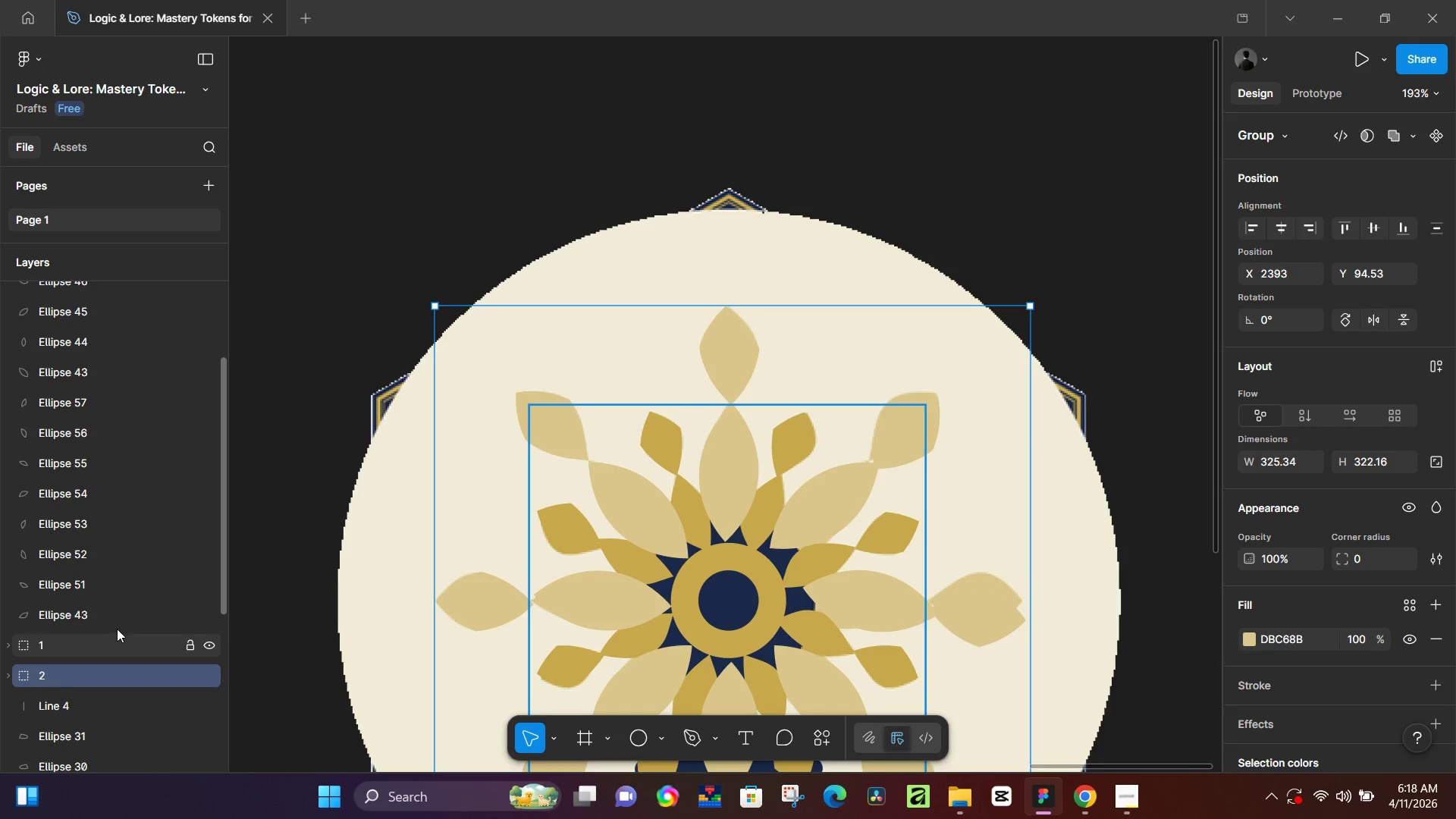 
left_click([121, 620])
 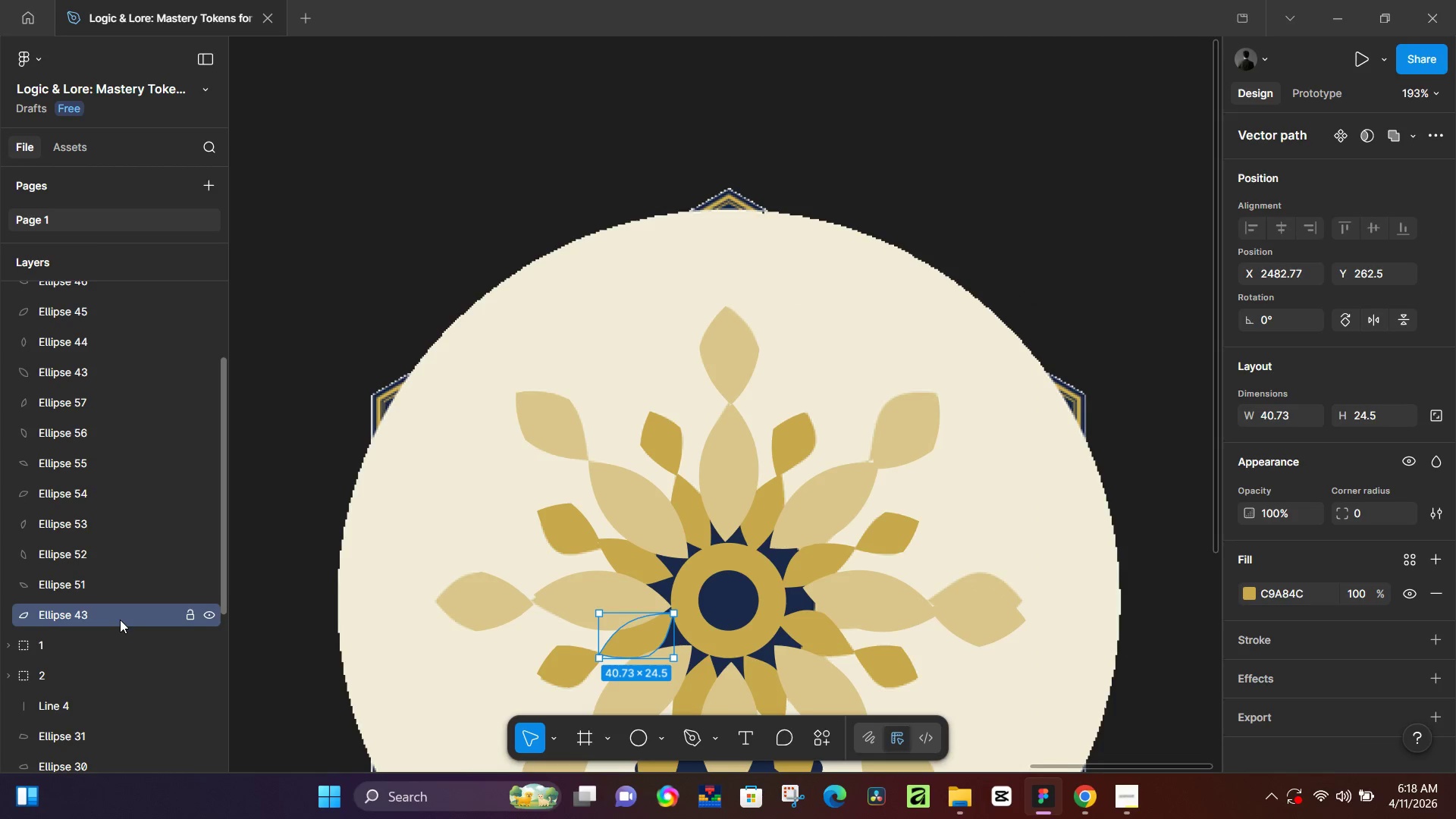 
scroll: coordinate [119, 620], scroll_direction: up, amount: 5.0
 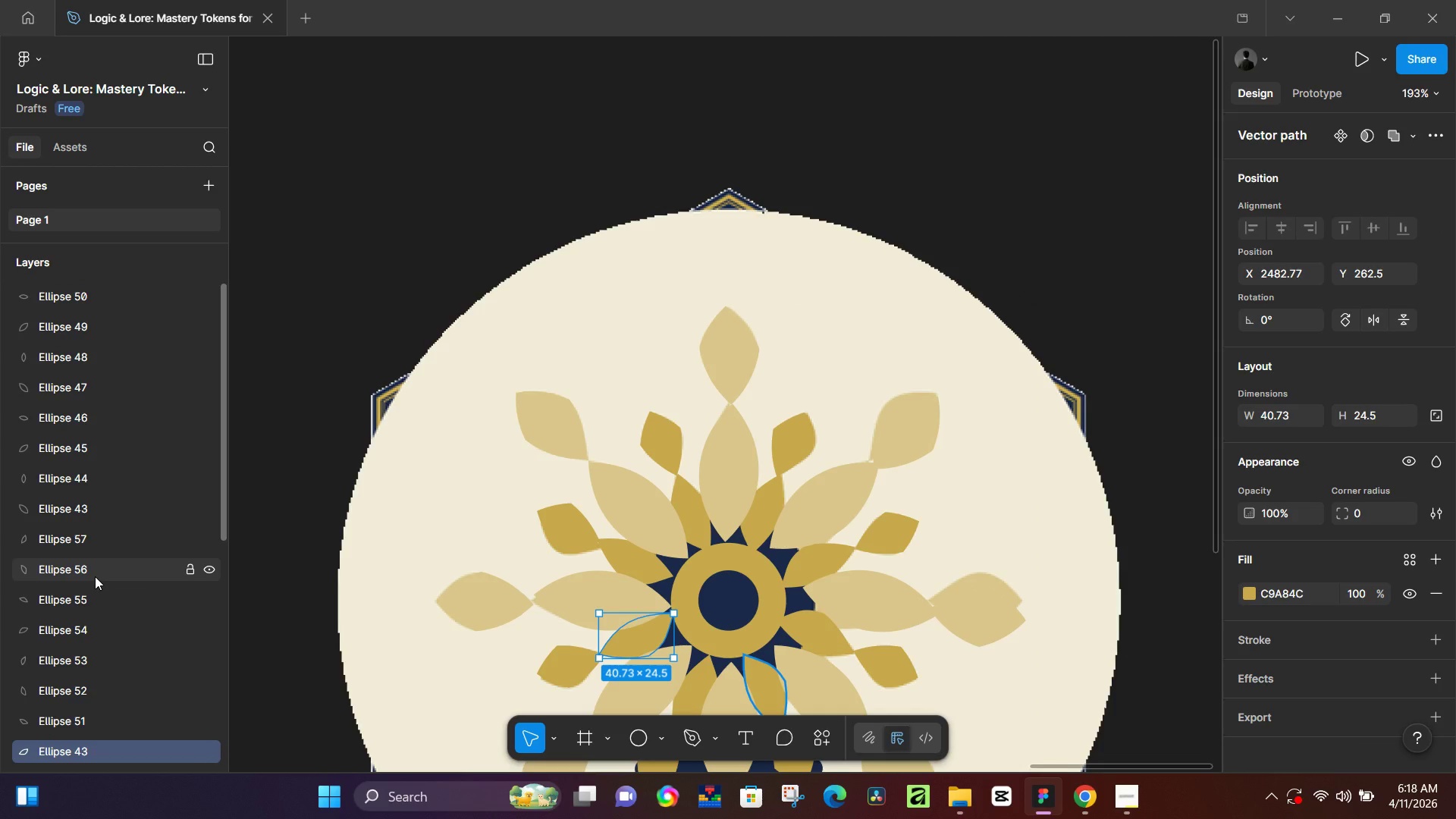 
scroll: coordinate [531, 478], scroll_direction: down, amount: 3.0
 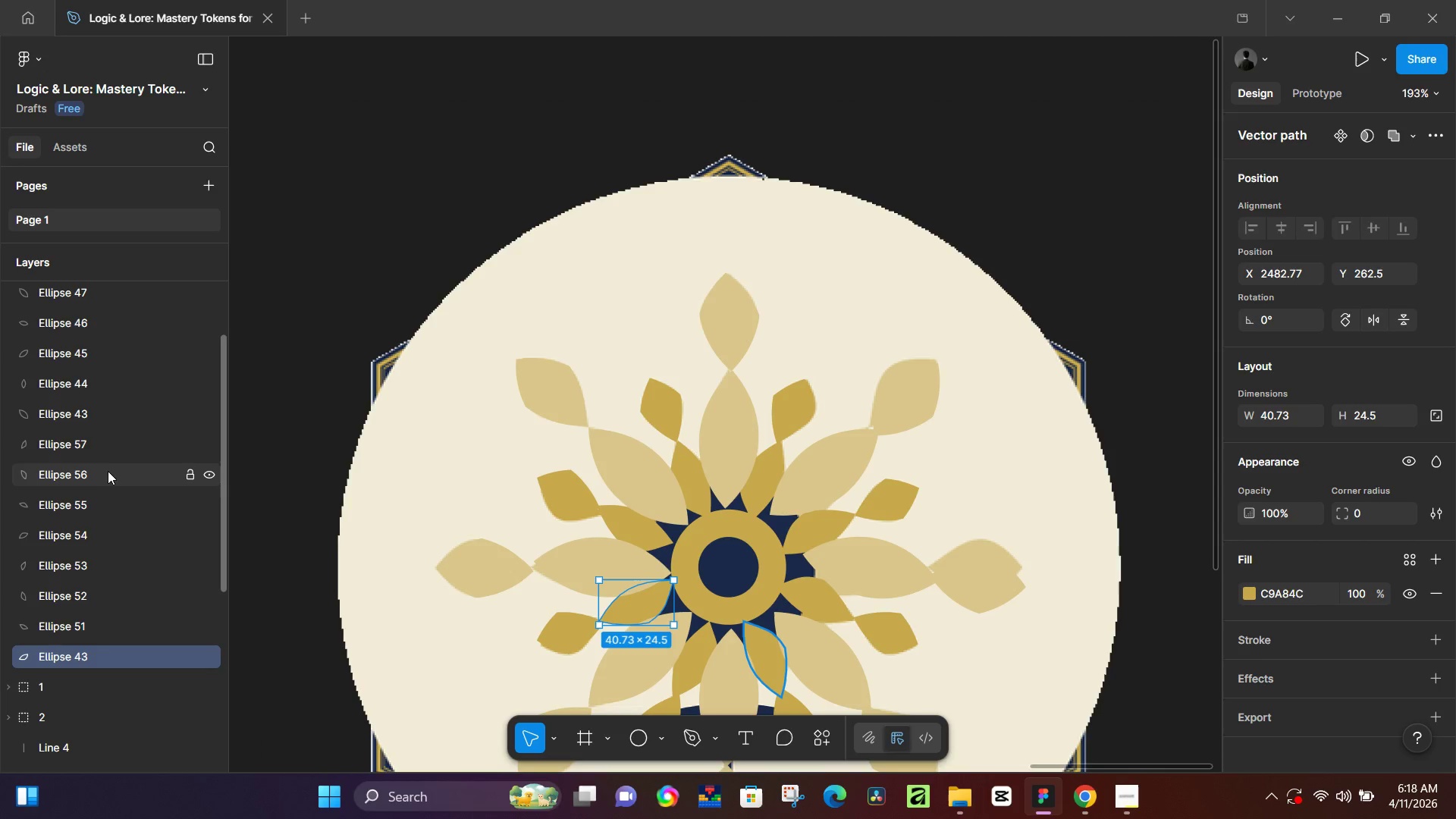 
key(Shift+ShiftLeft)
 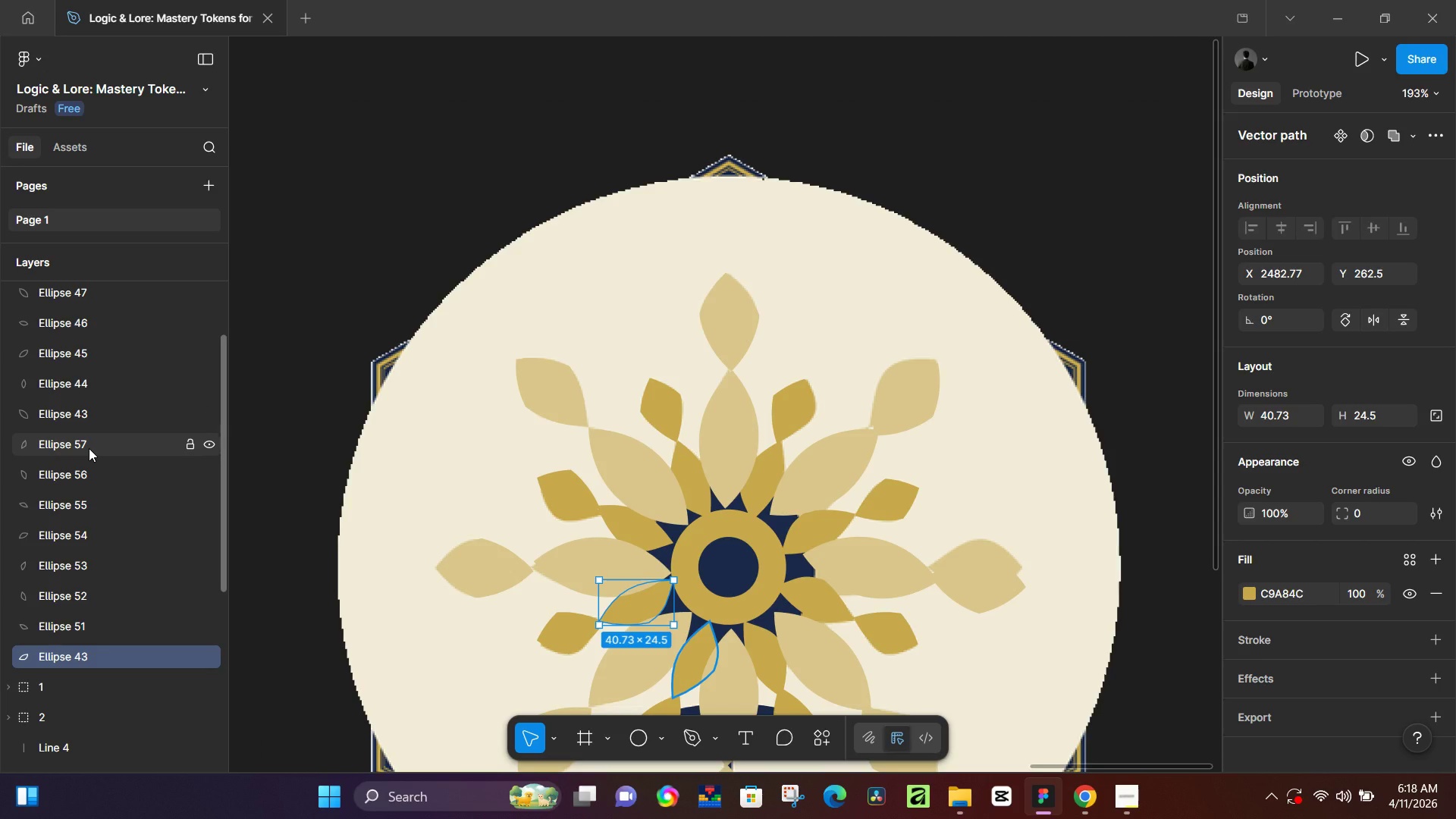 
hold_key(key=ShiftLeft, duration=1.19)
left_click([89, 448])
 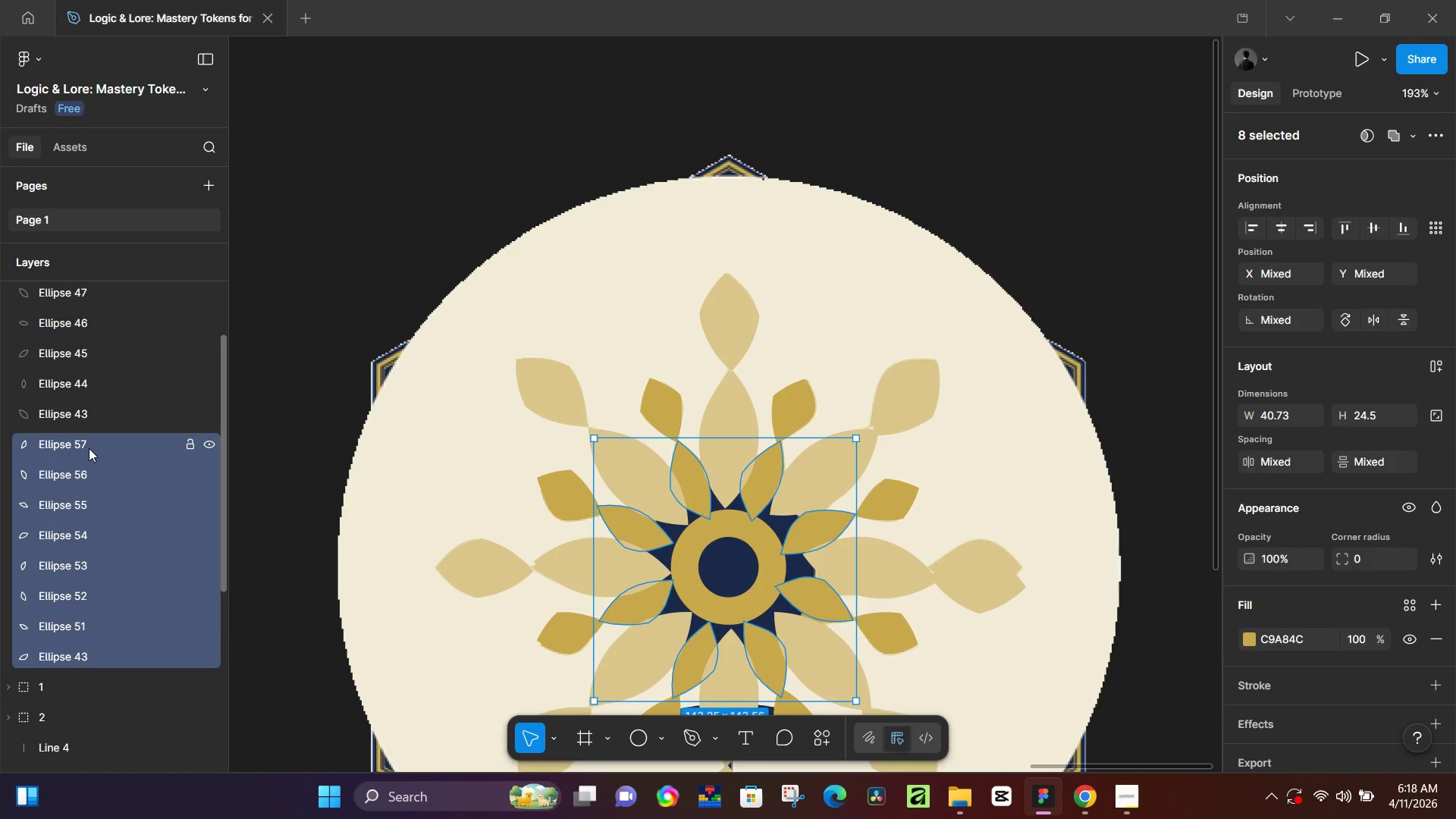 
key(Control+G)
 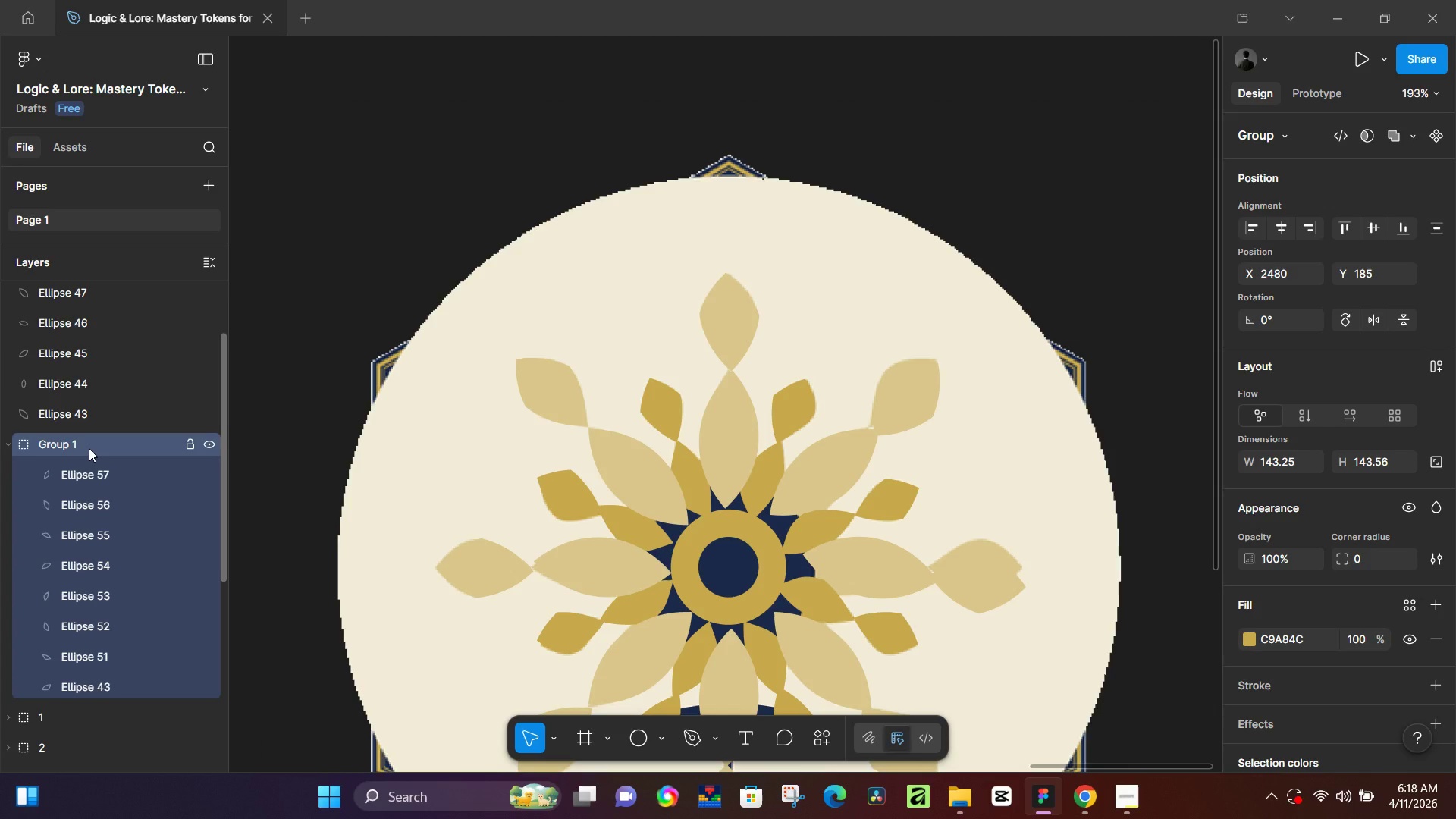 
double_click([89, 448])
 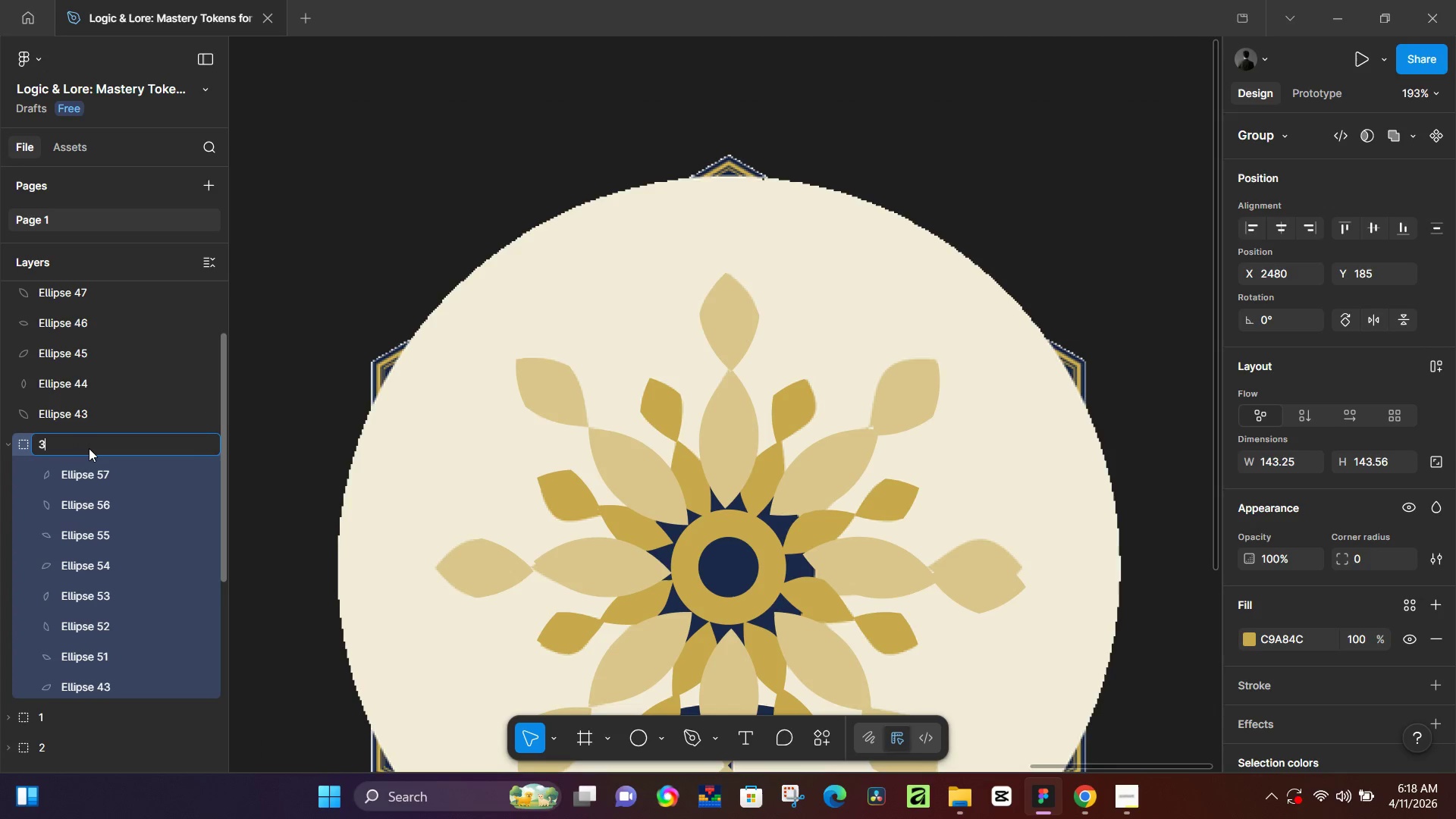 
key(3)
 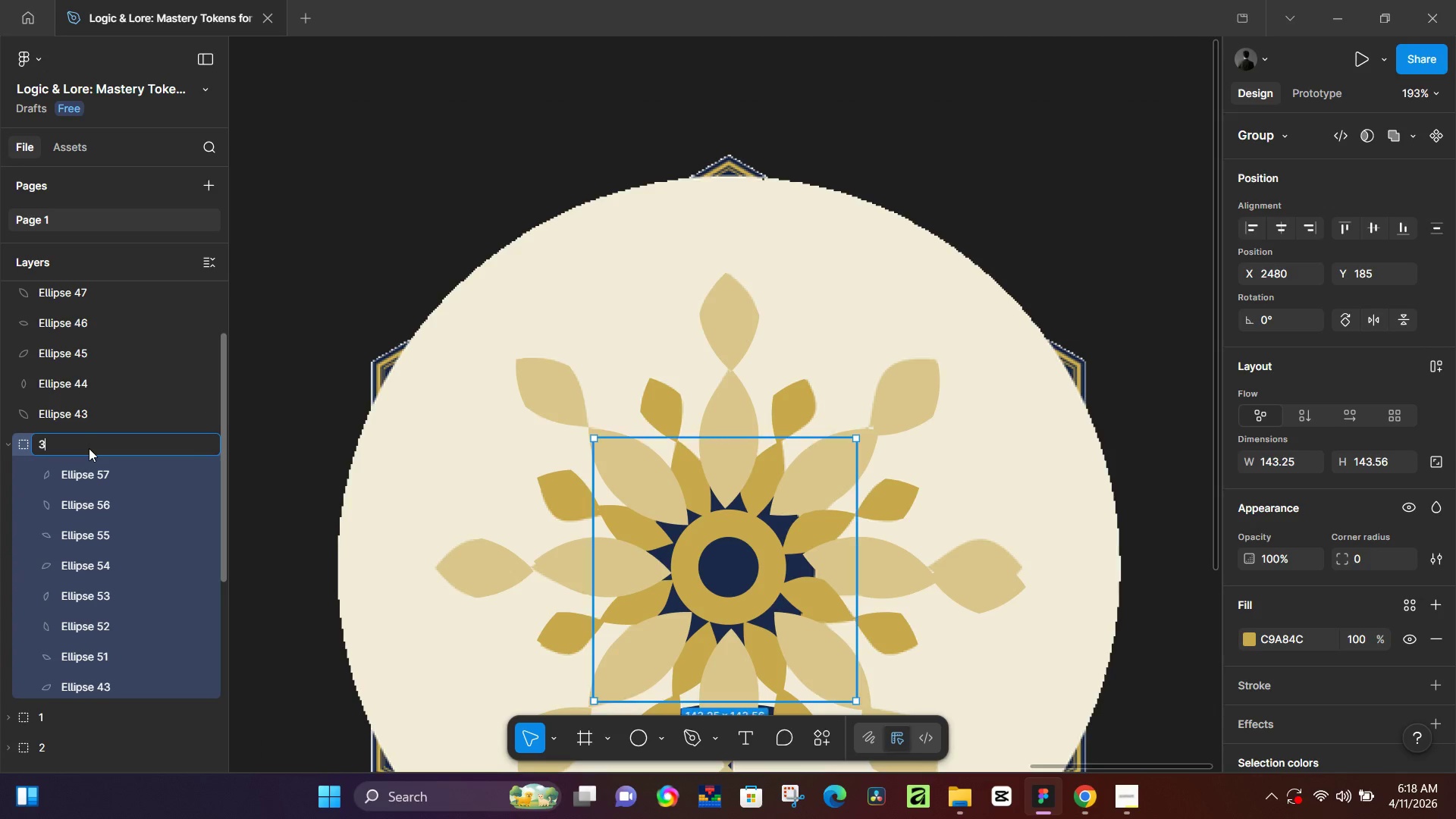 
key(NumpadEnter)
 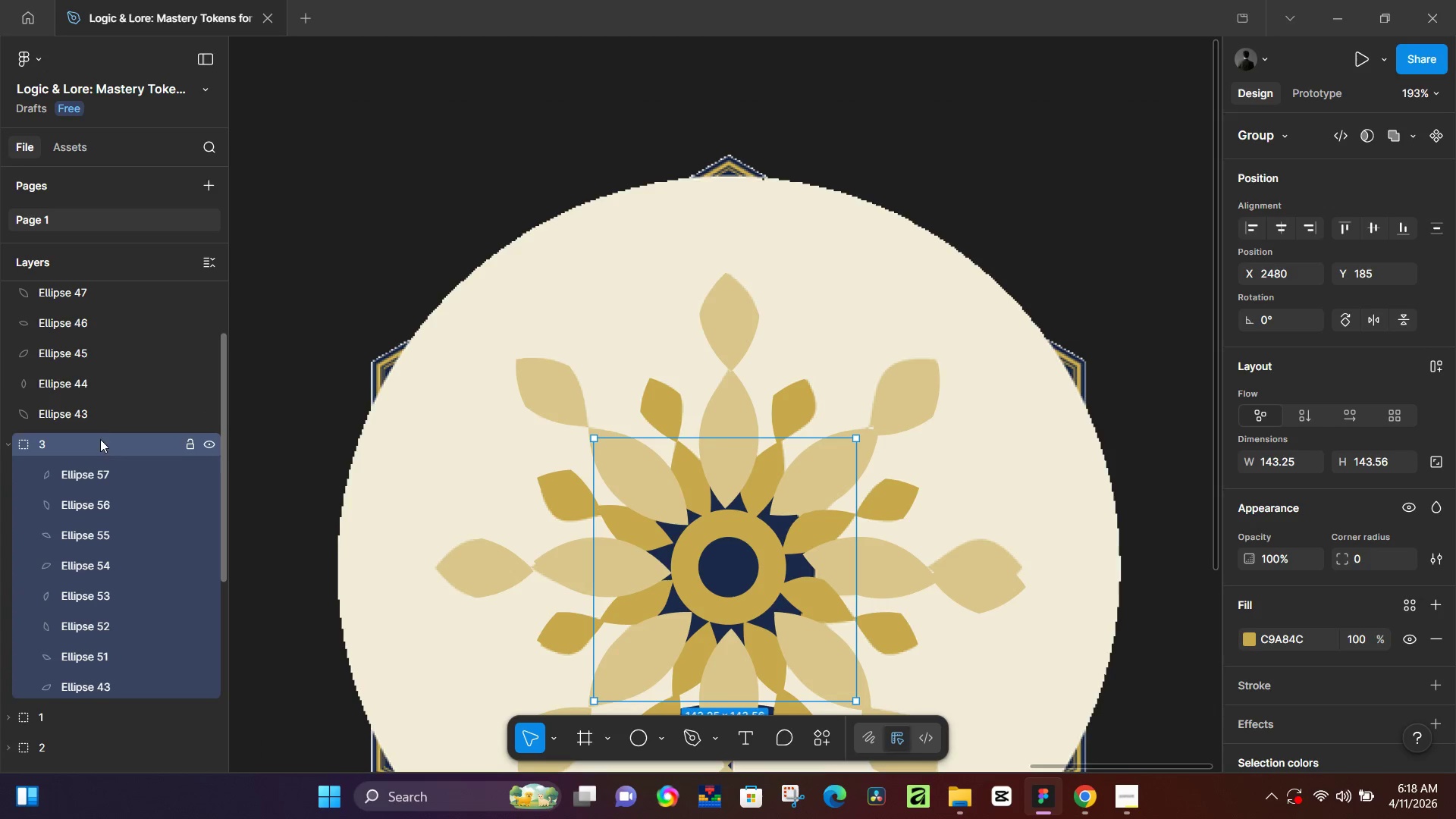 
left_click([116, 413])
 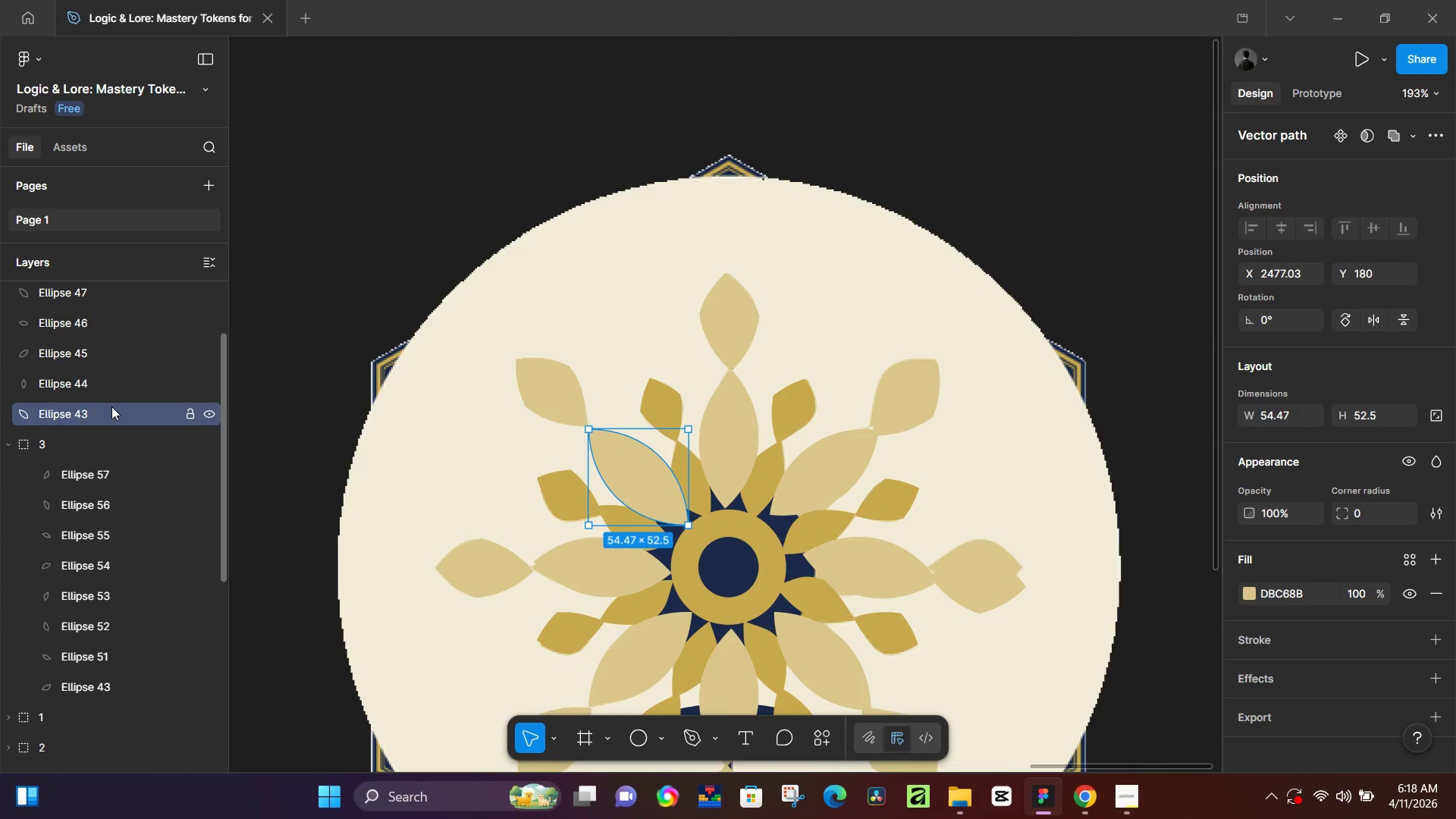 
scroll: coordinate [113, 433], scroll_direction: up, amount: 2.0
 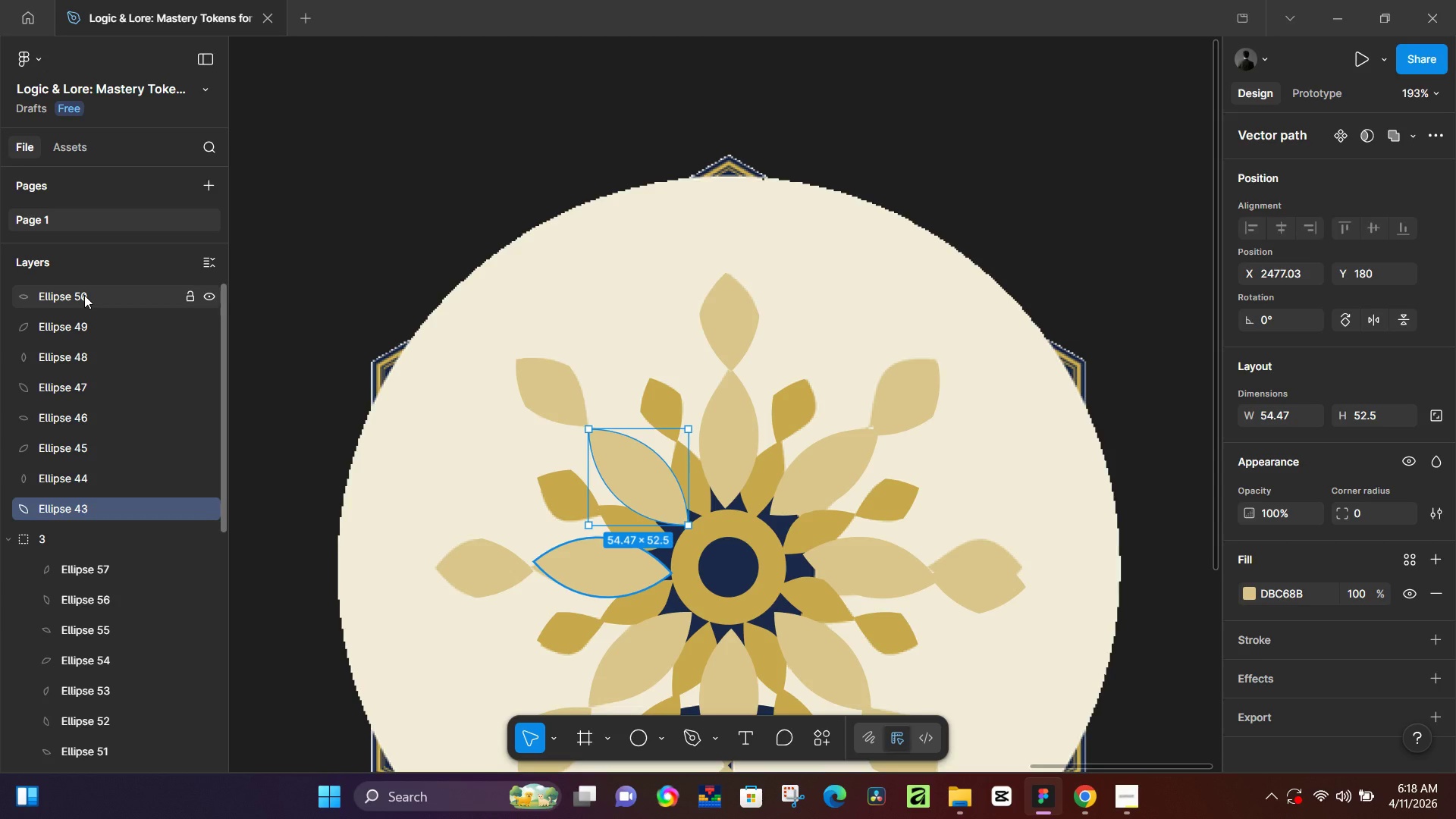 
hold_key(key=ShiftLeft, duration=0.5)
left_click([84, 295])
 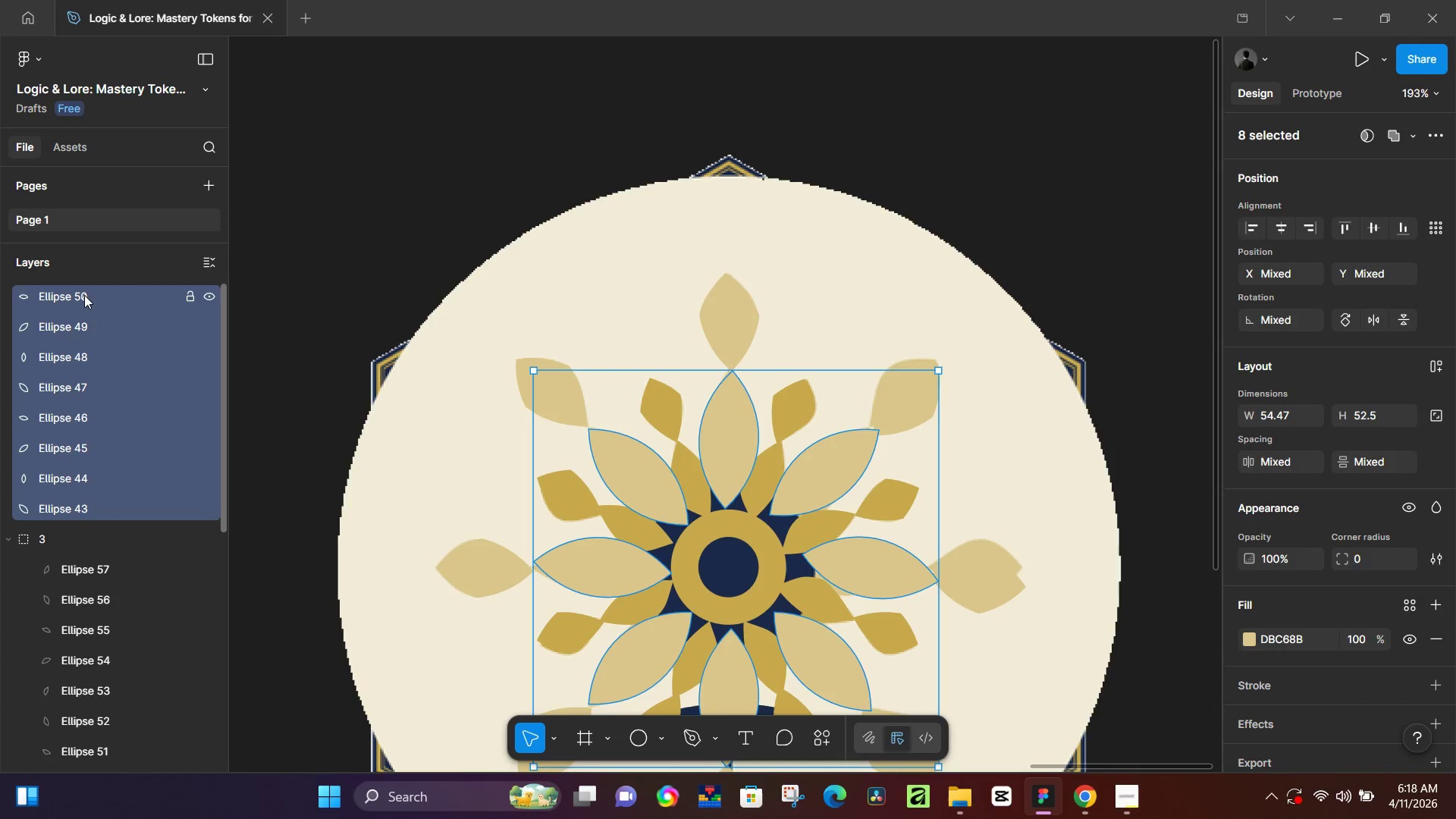 
key(Control+G)
 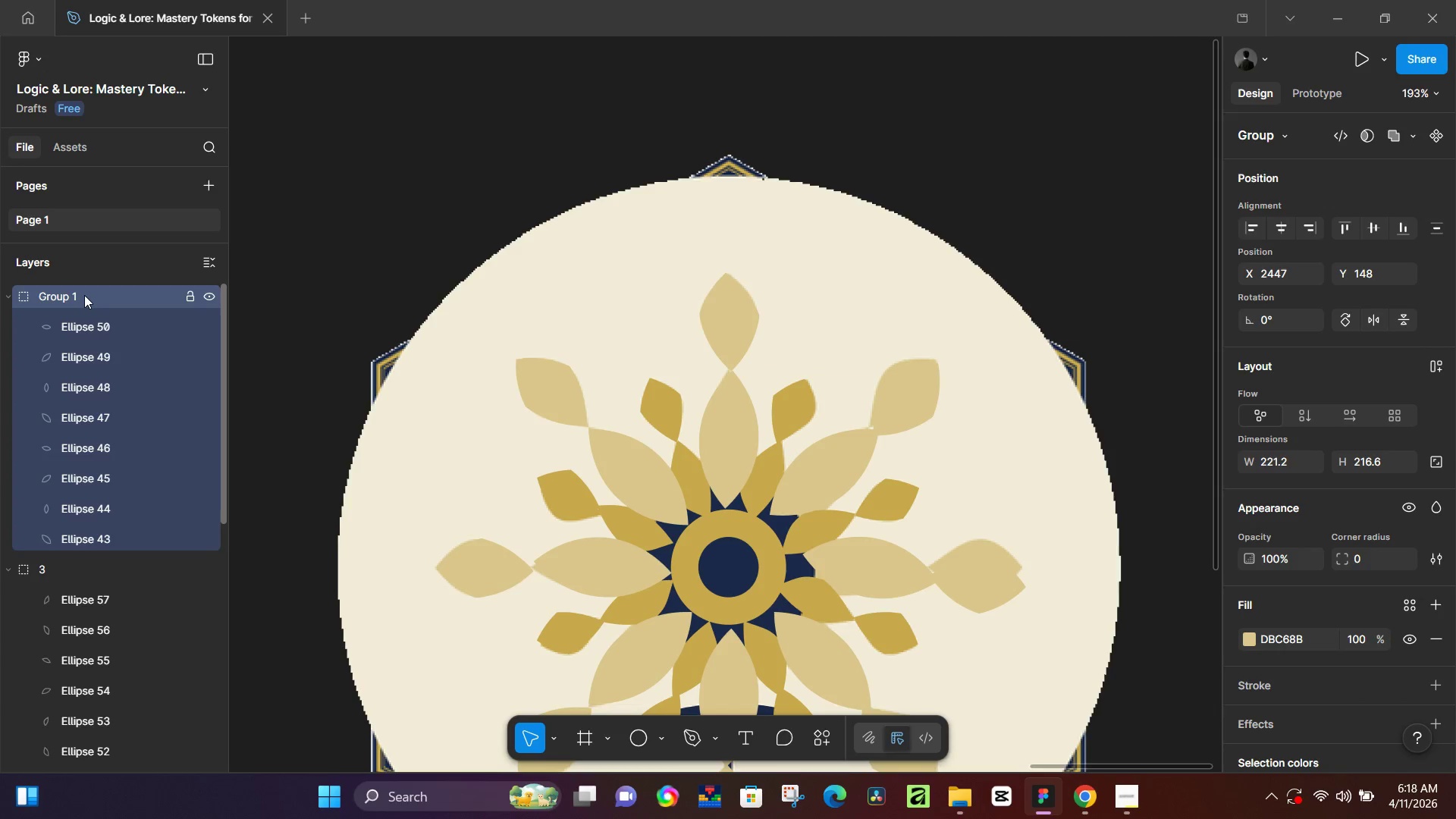 
double_click([84, 295])
 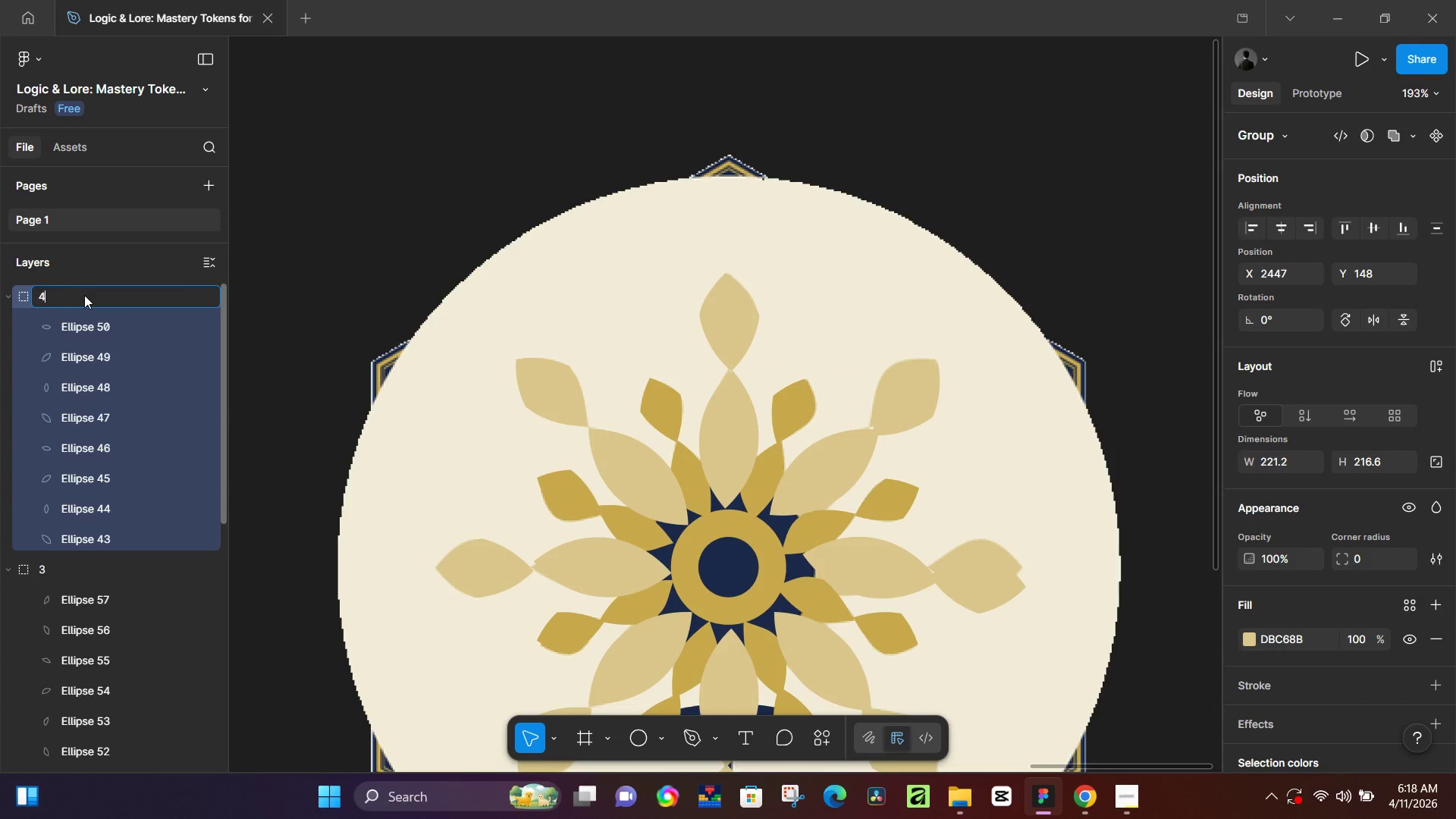 
key(4)
 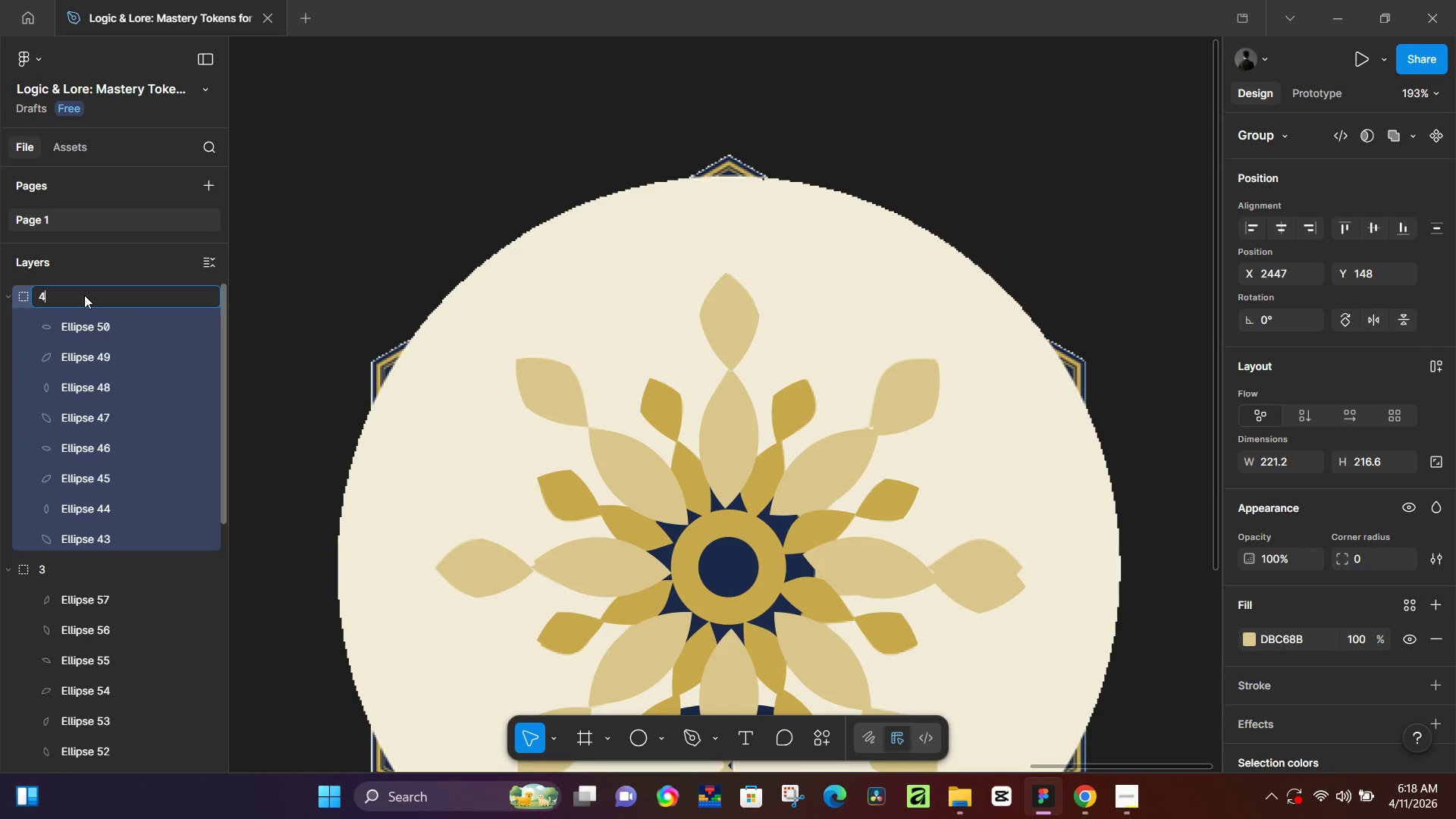 
key(NumpadEnter)
 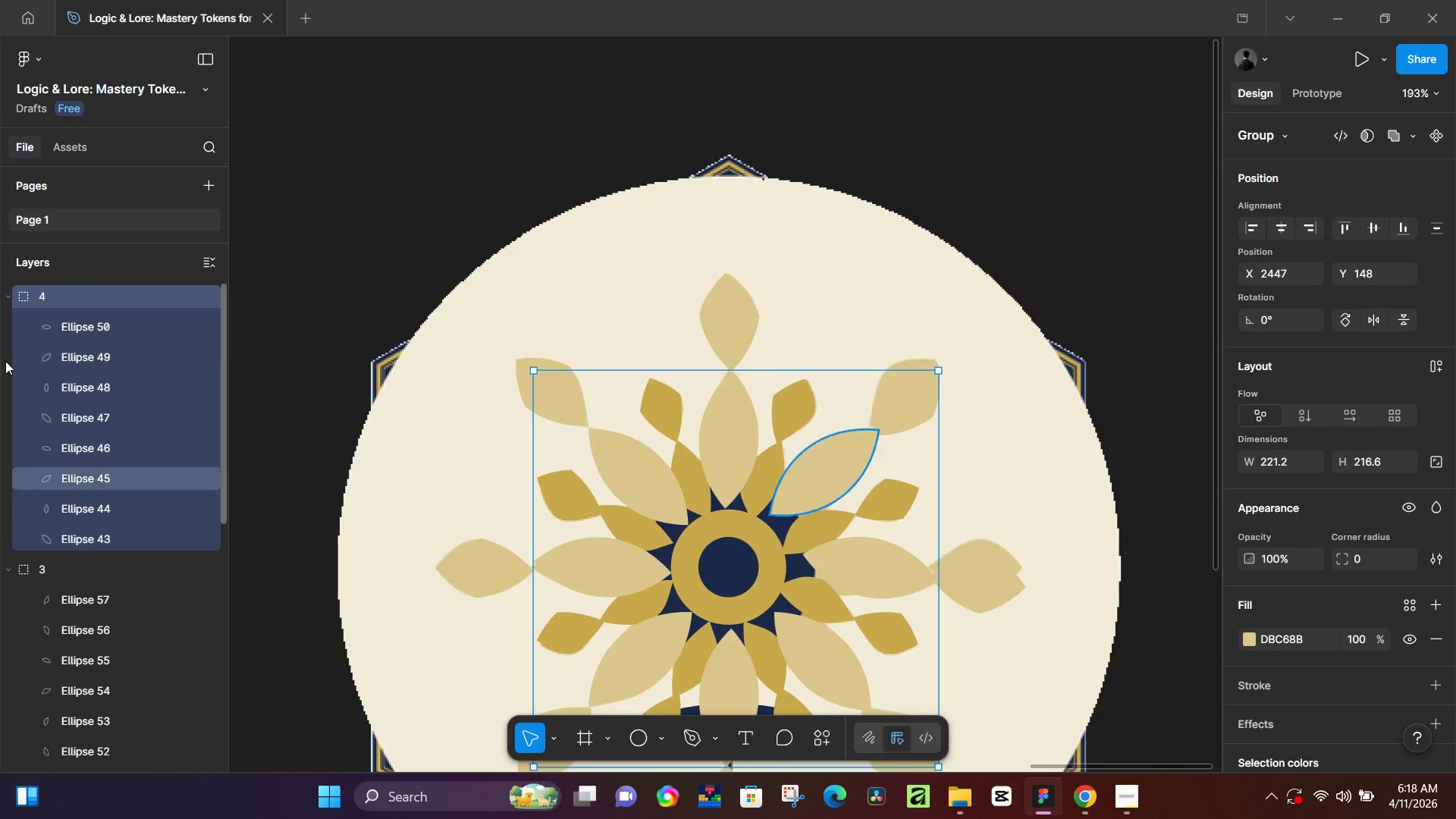 
left_click([8, 300])
 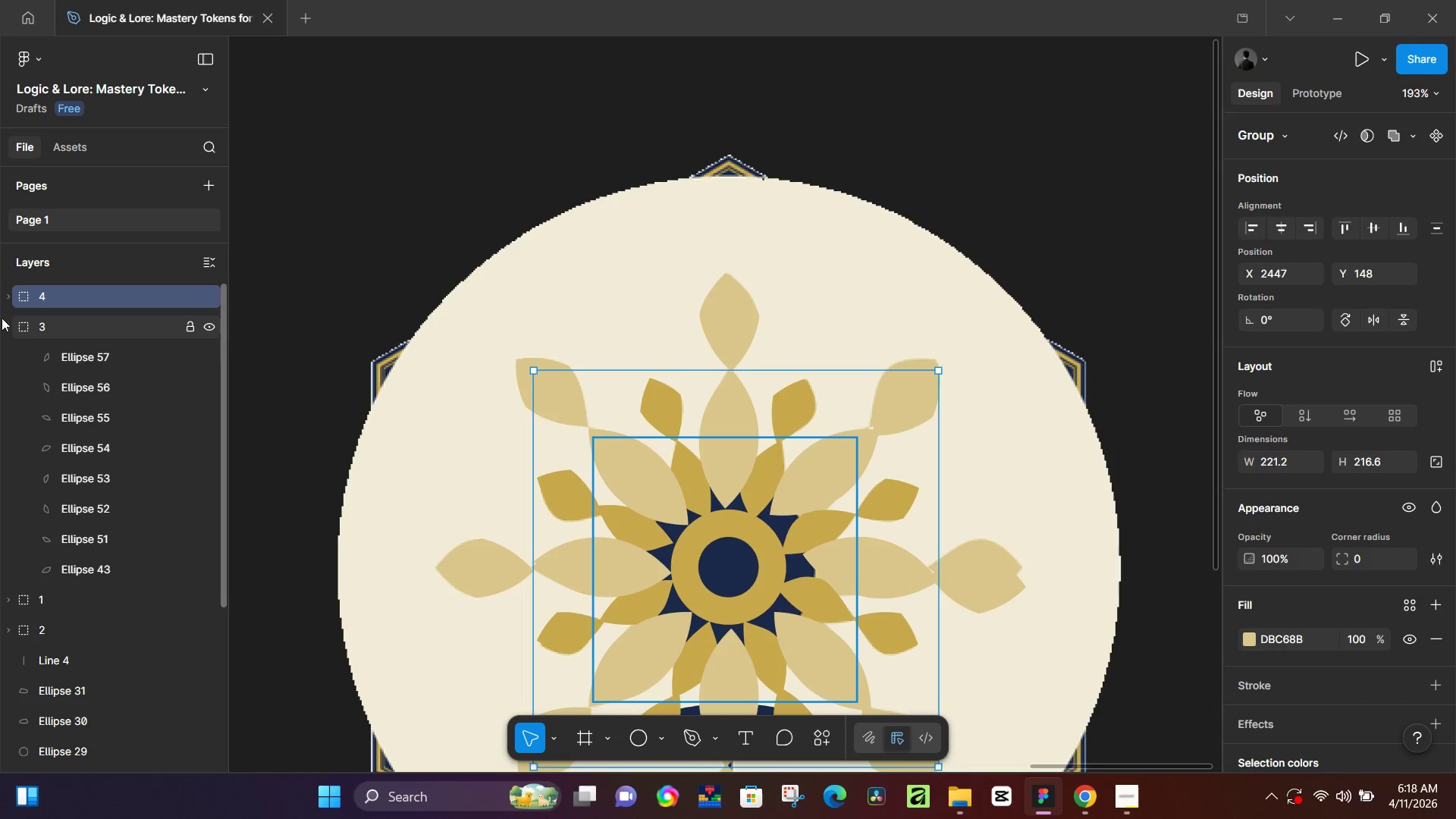 
left_click([10, 322])
 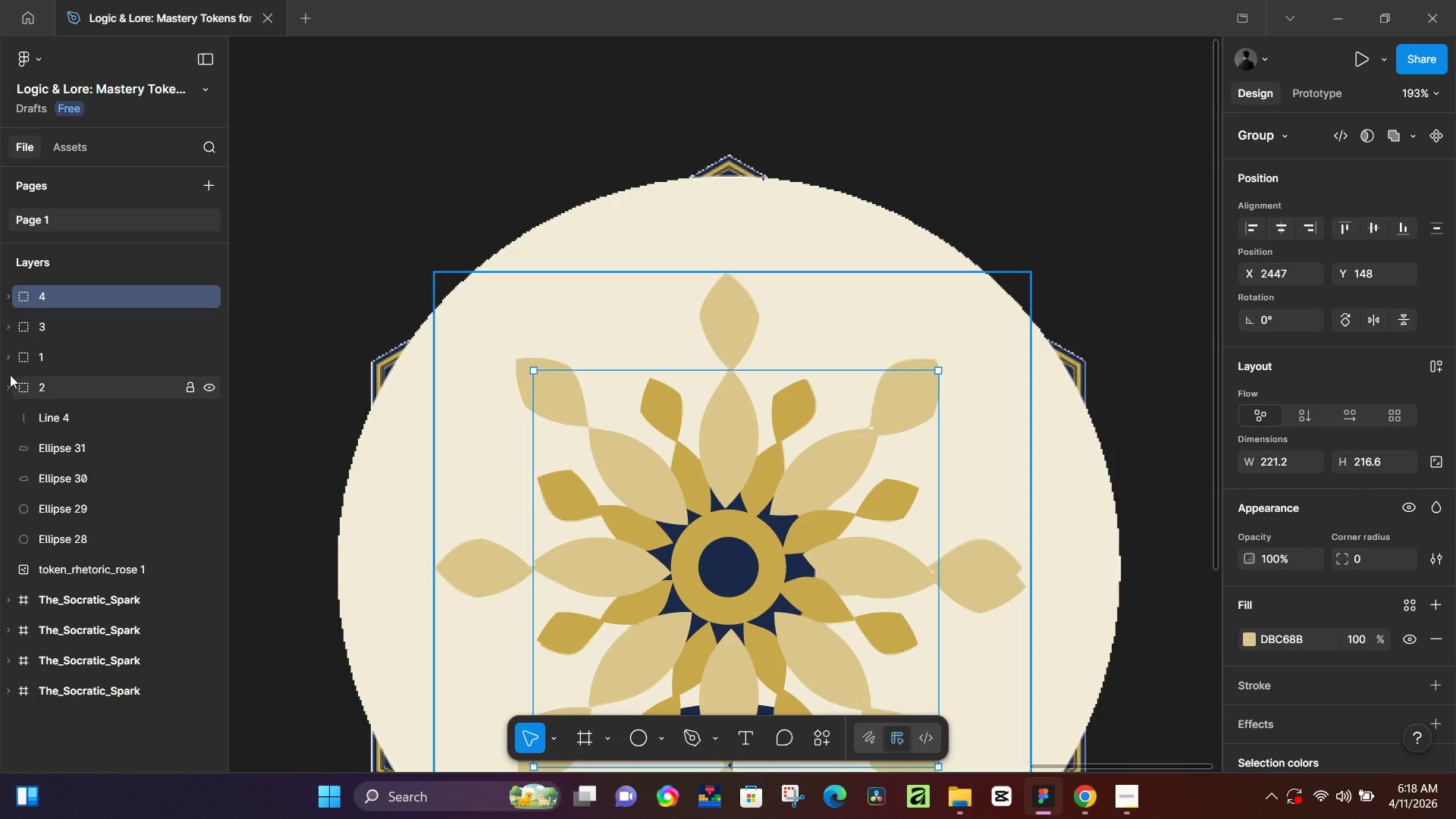 
left_click([8, 388])
 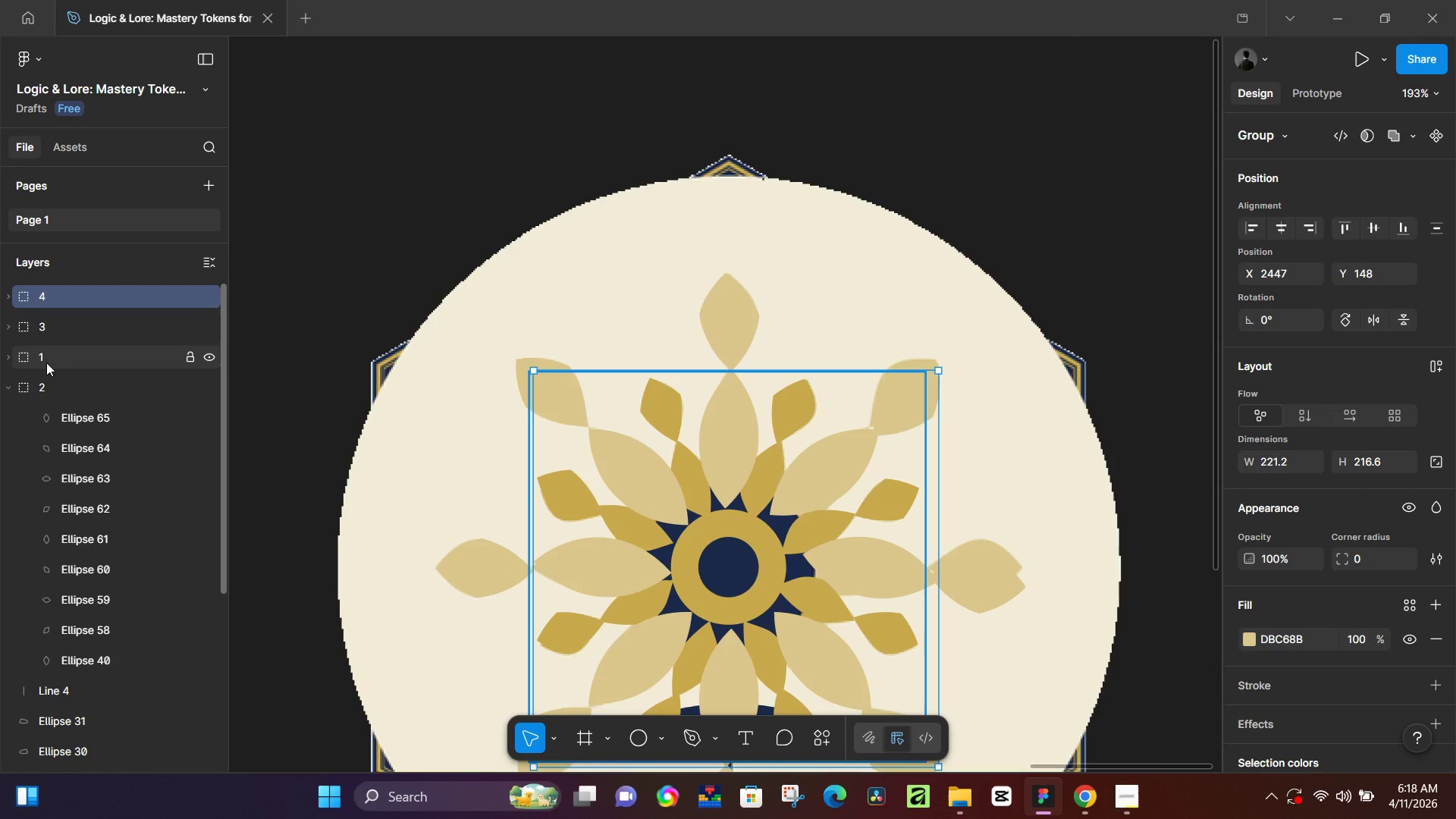 
left_click([48, 359])
 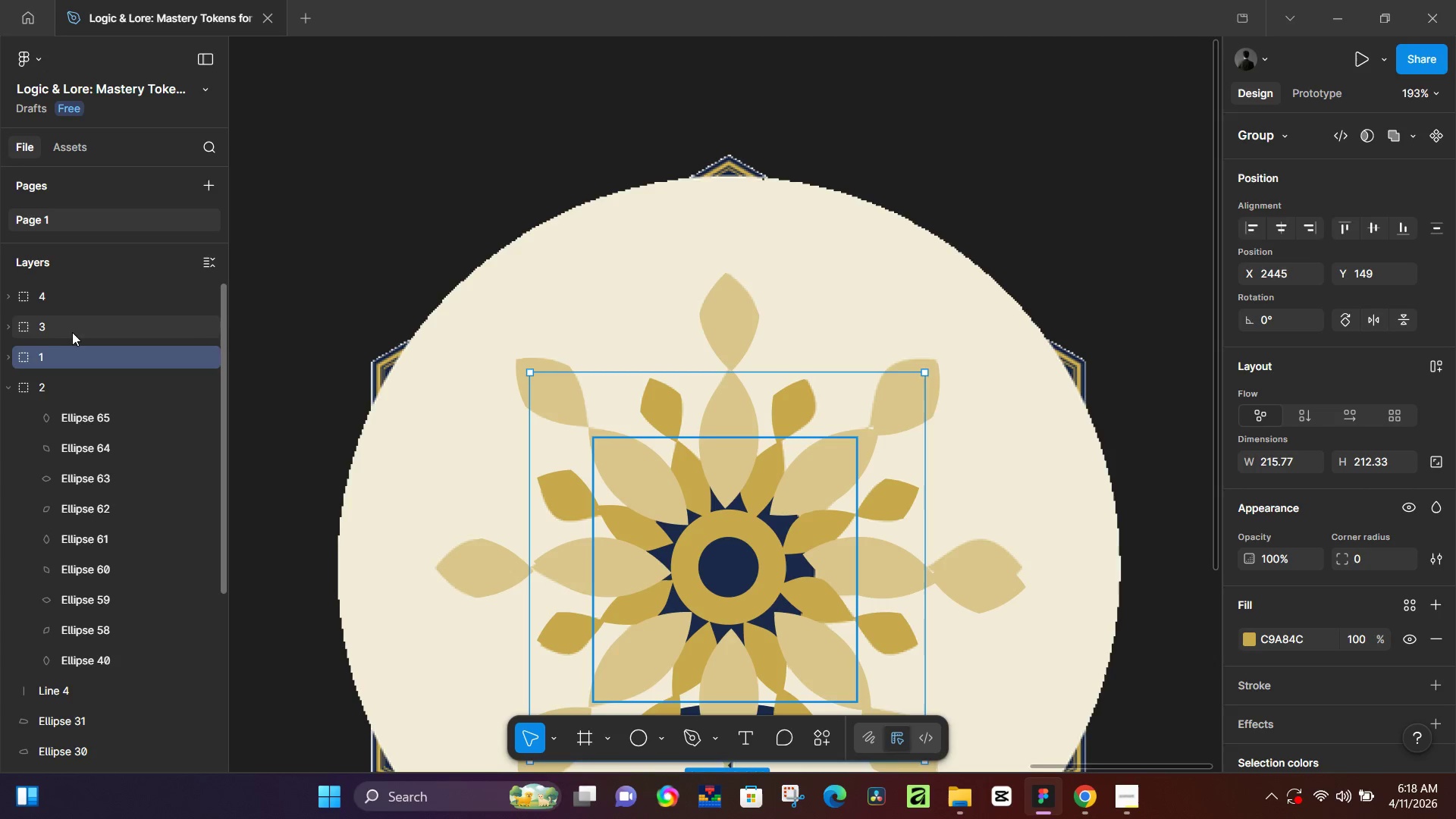 
left_click([12, 355])
 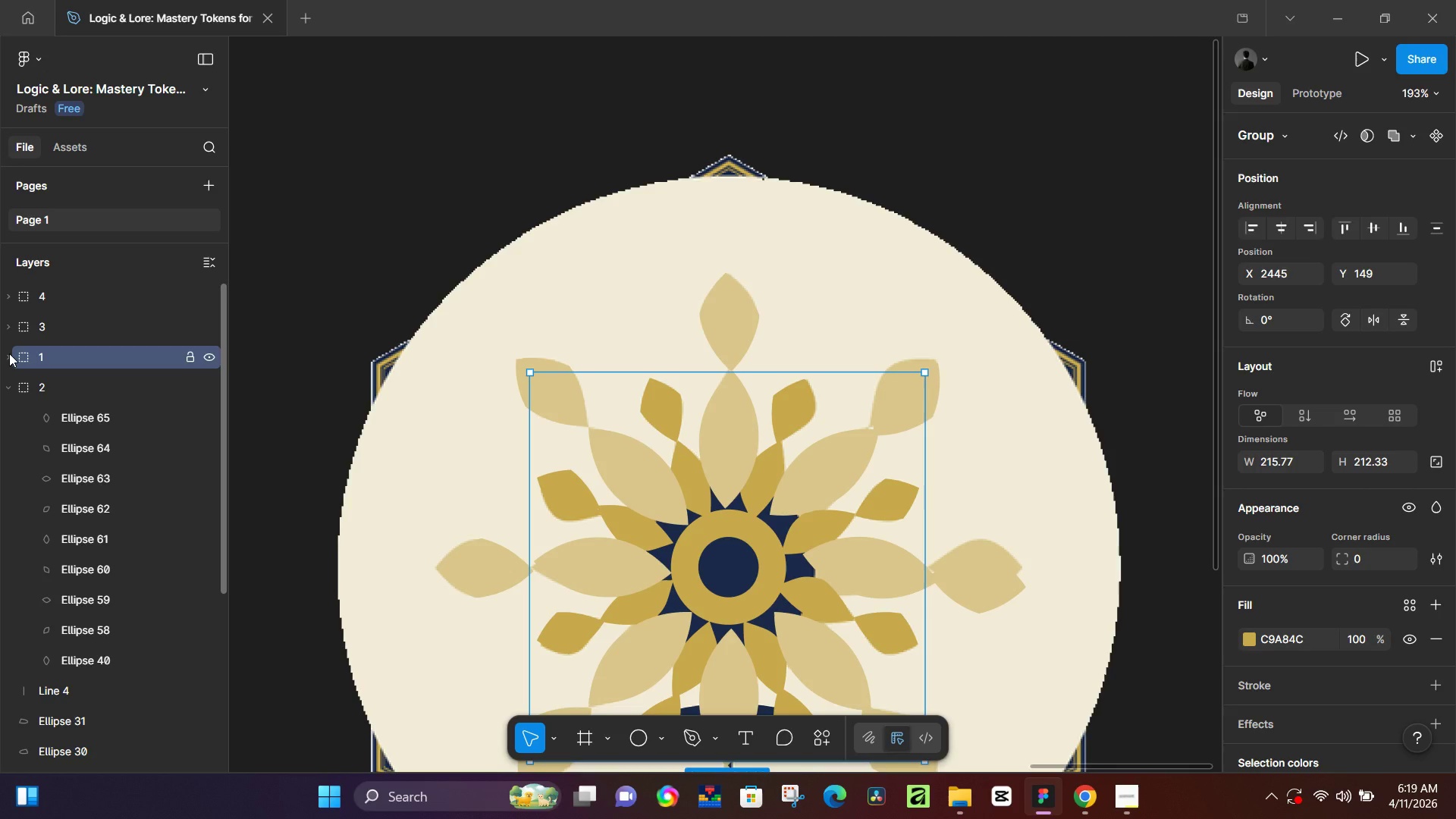 
wait(11.38)
 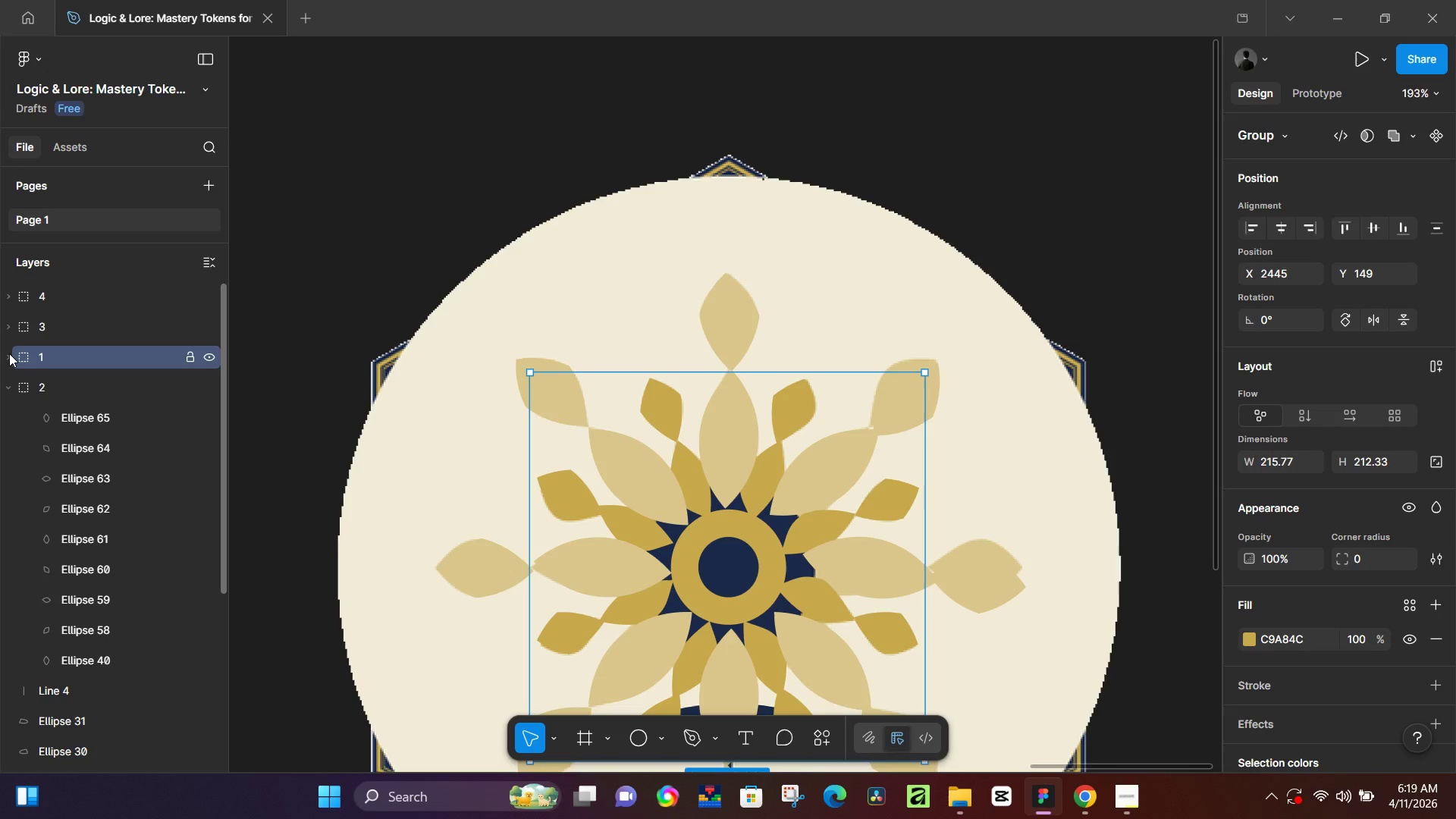 
left_click([46, 319])
 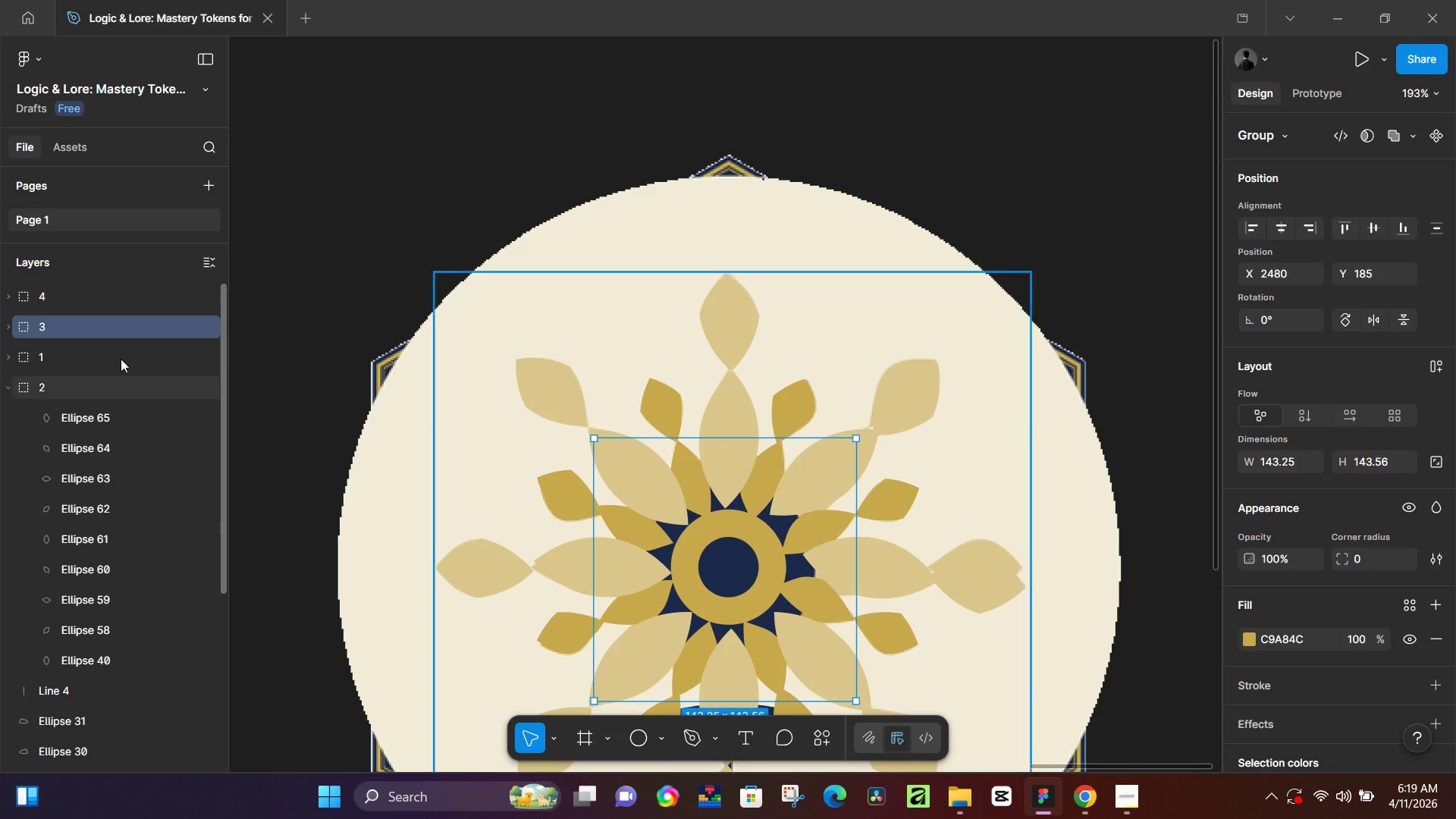 
left_click([9, 327])
 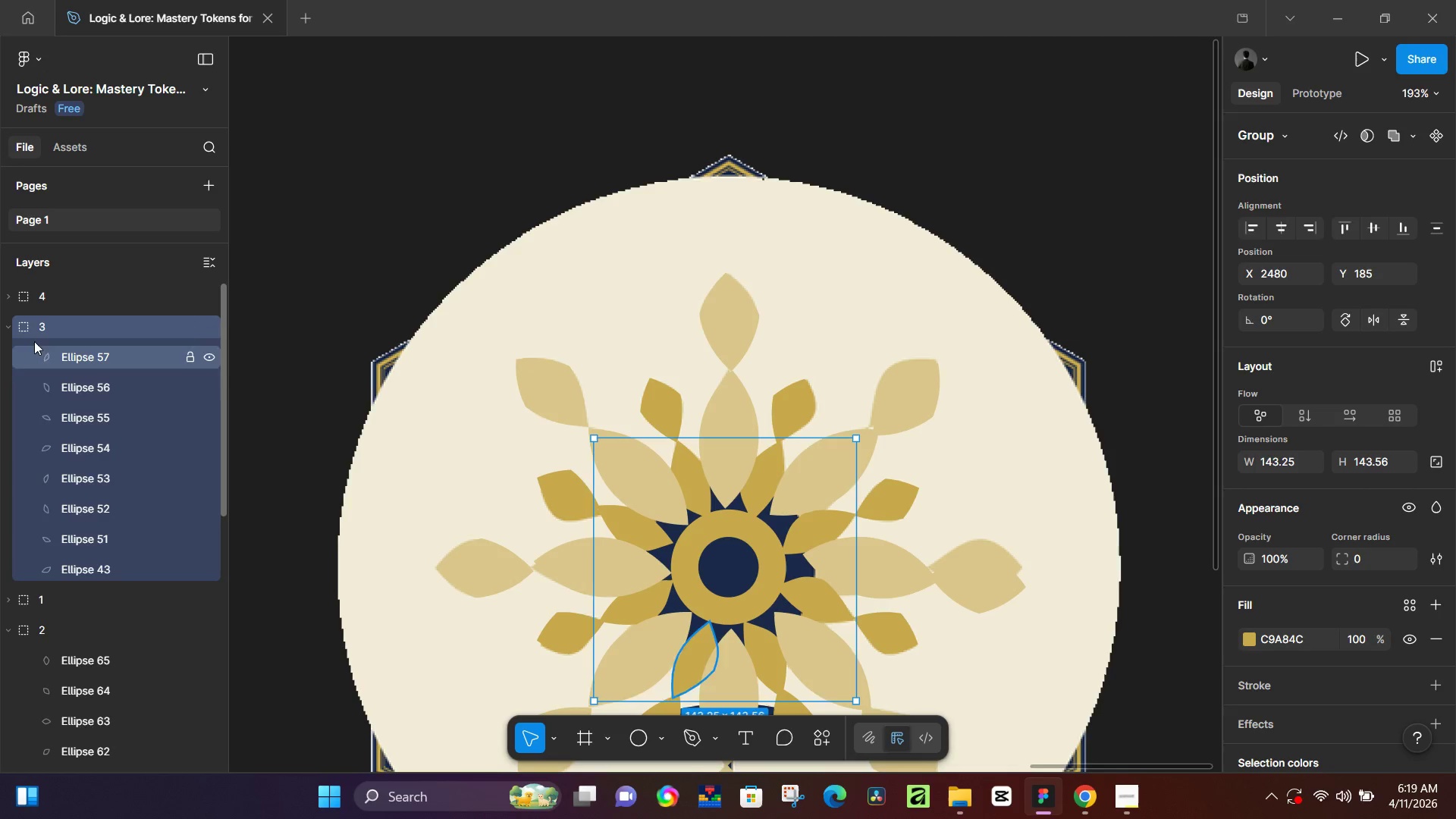 
left_click([11, 330])
 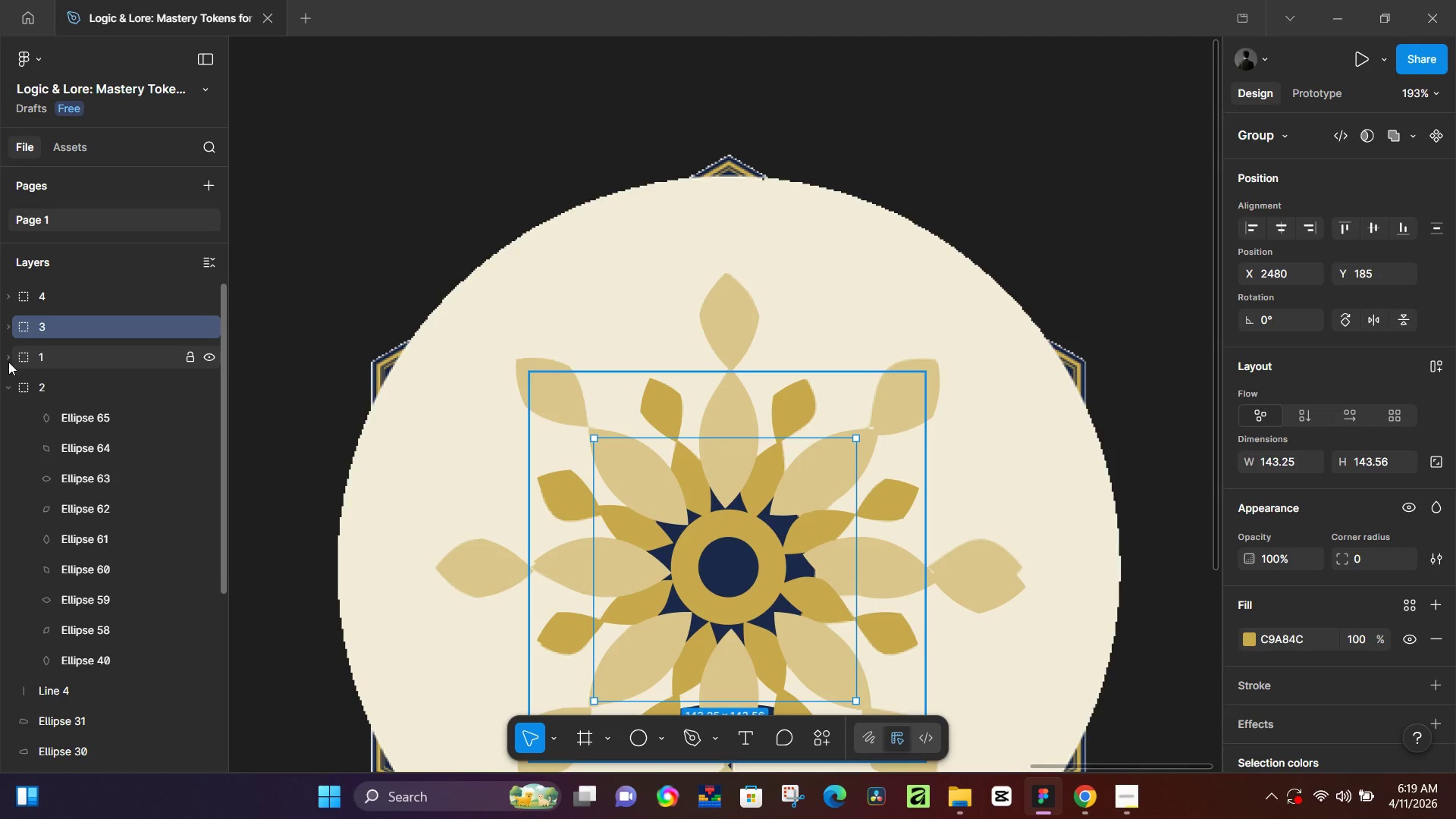 
left_click([14, 388])
 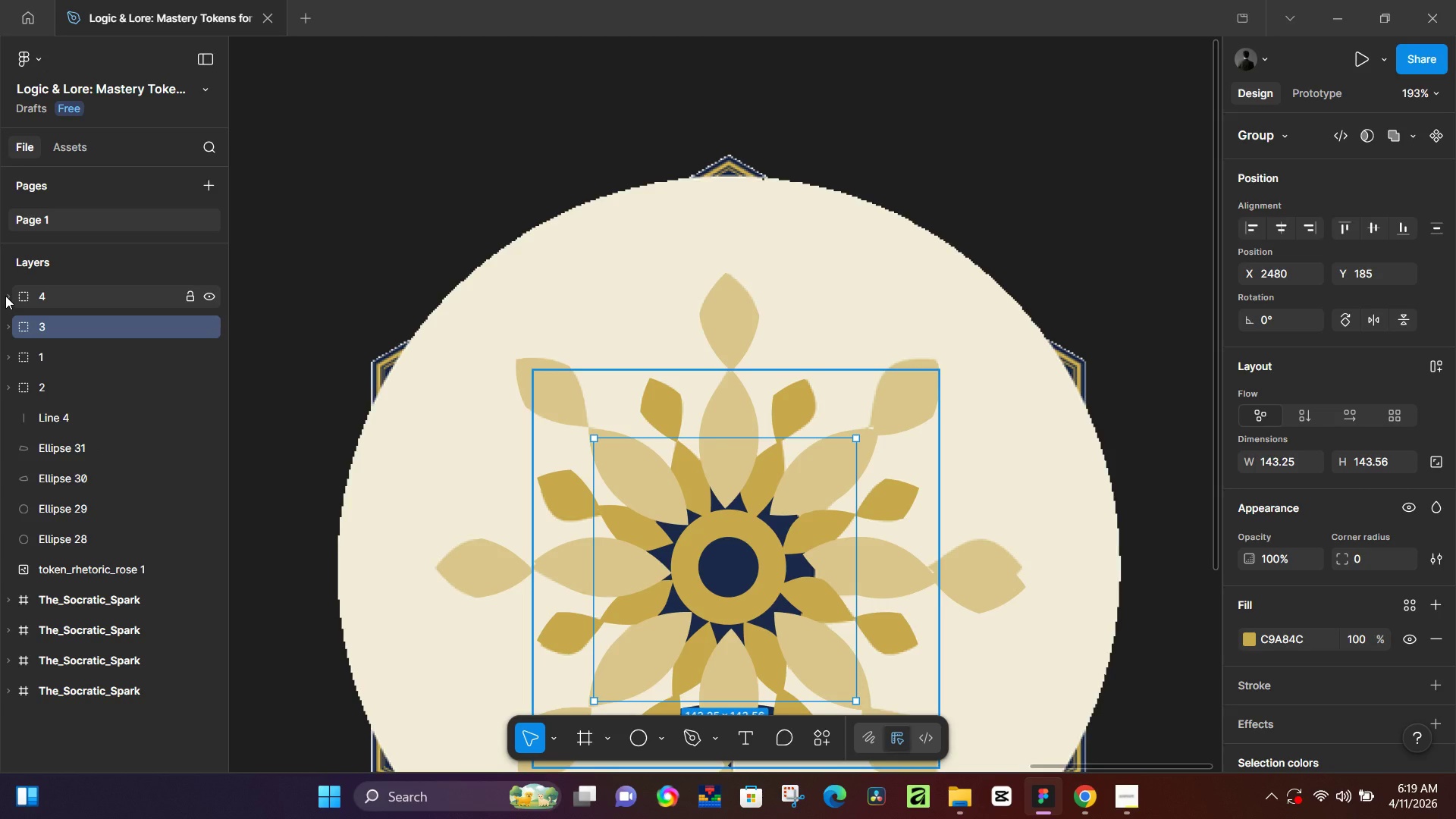 
left_click([5, 296])
 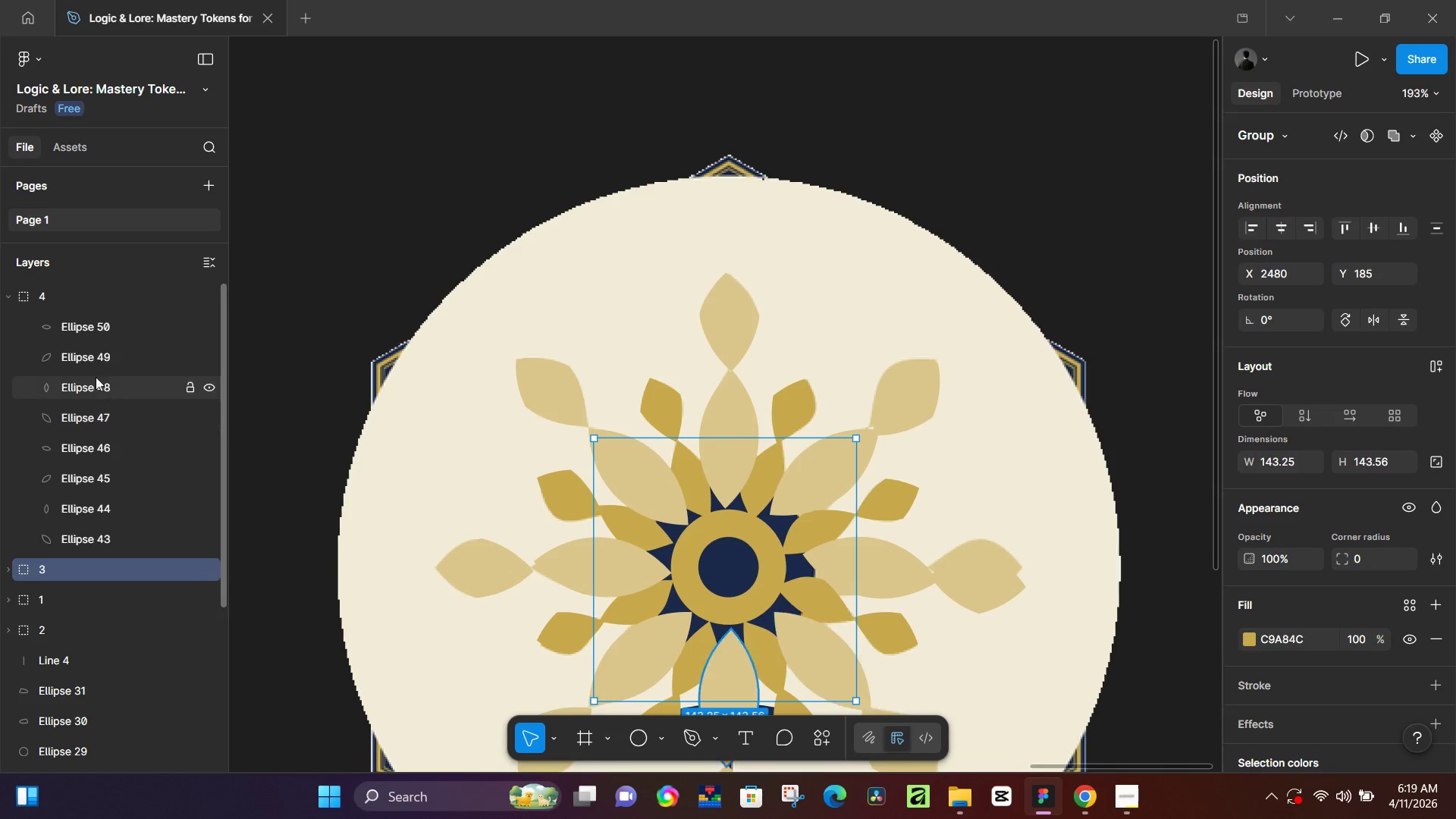 
left_click([16, 304])
 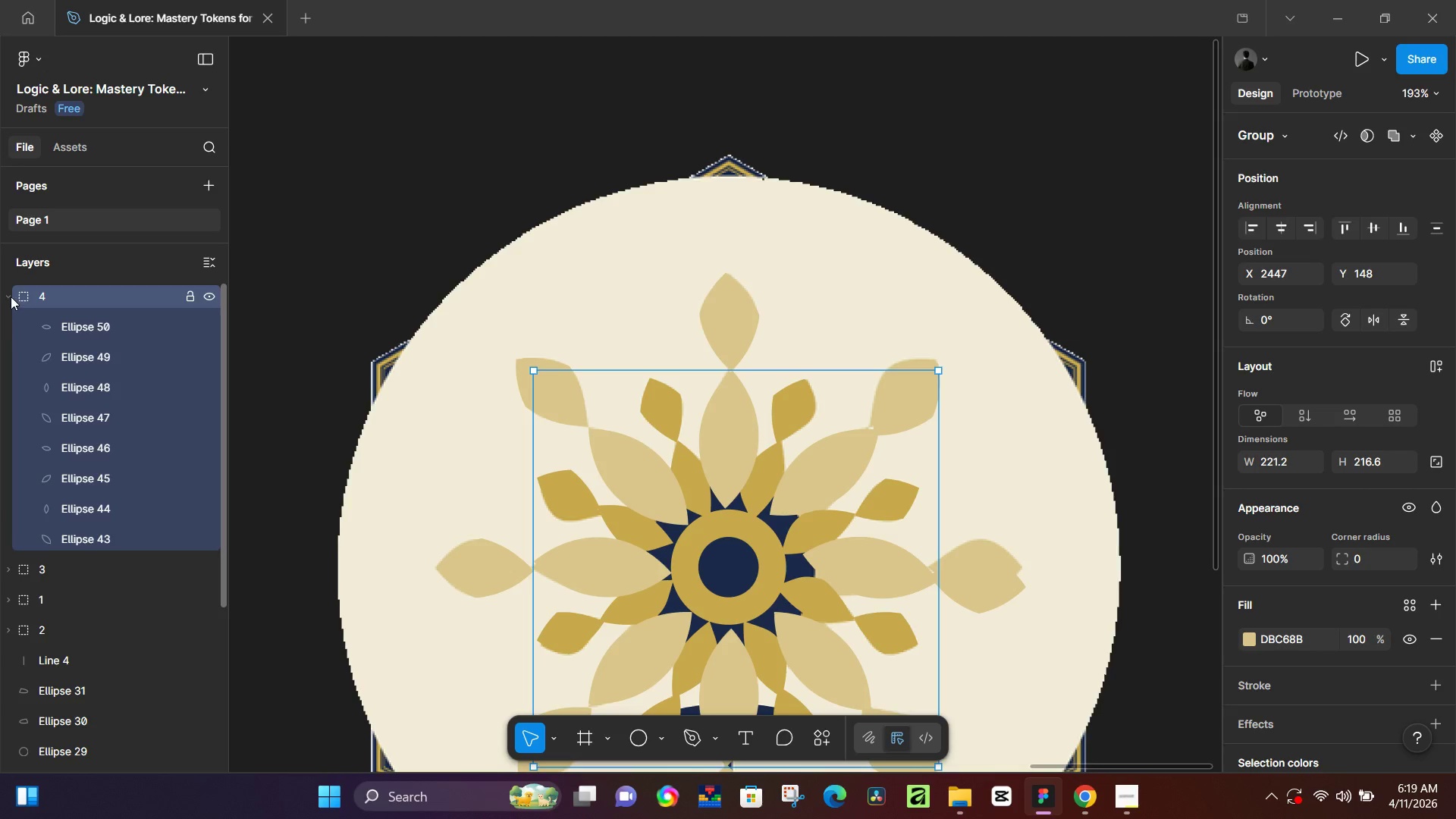 
left_click([7, 297])
 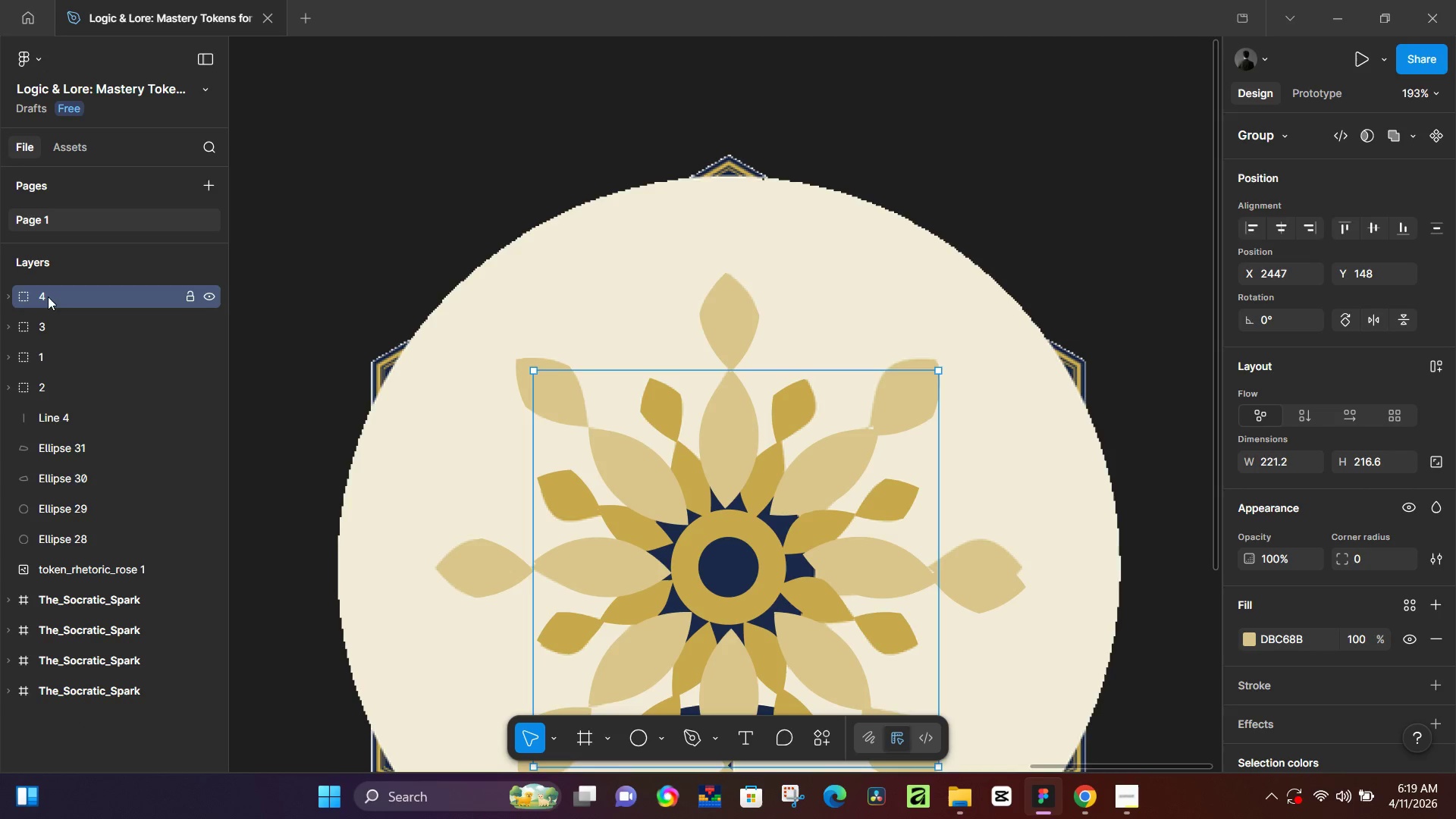 
left_click_drag(start_coordinate=[48, 297], to_coordinate=[49, 394])
 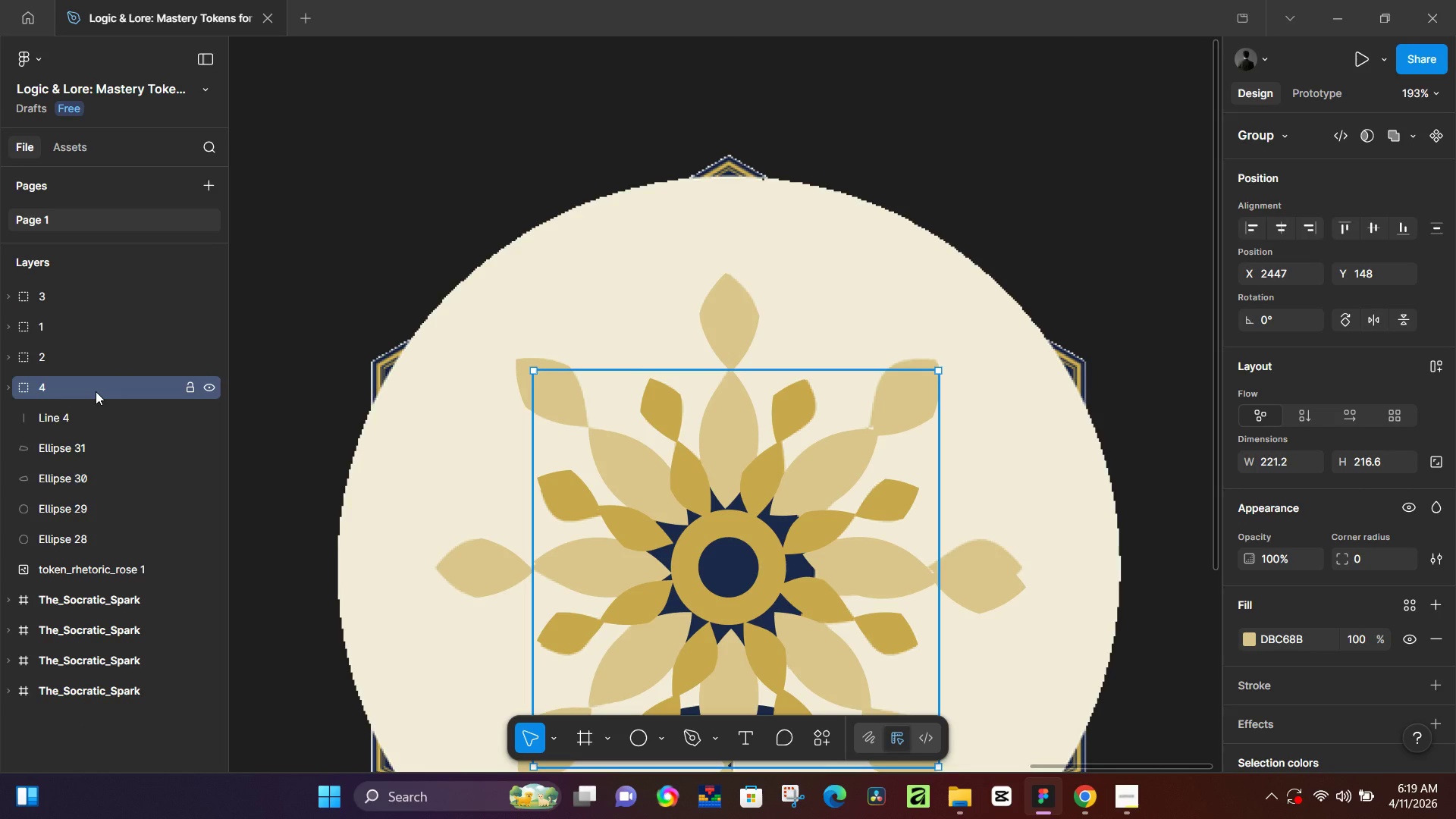 
wait(10.12)
 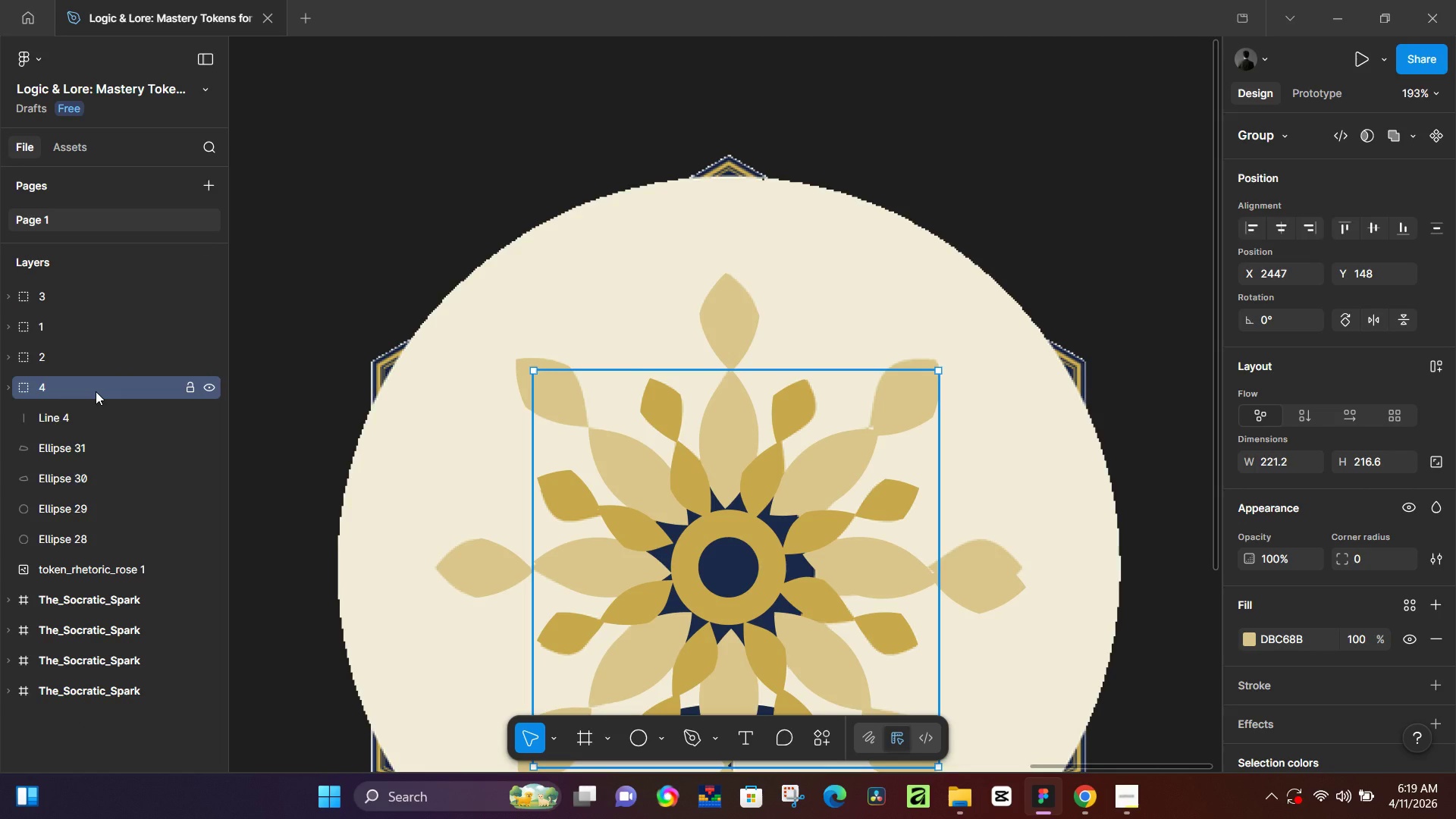 
left_click([72, 536])
 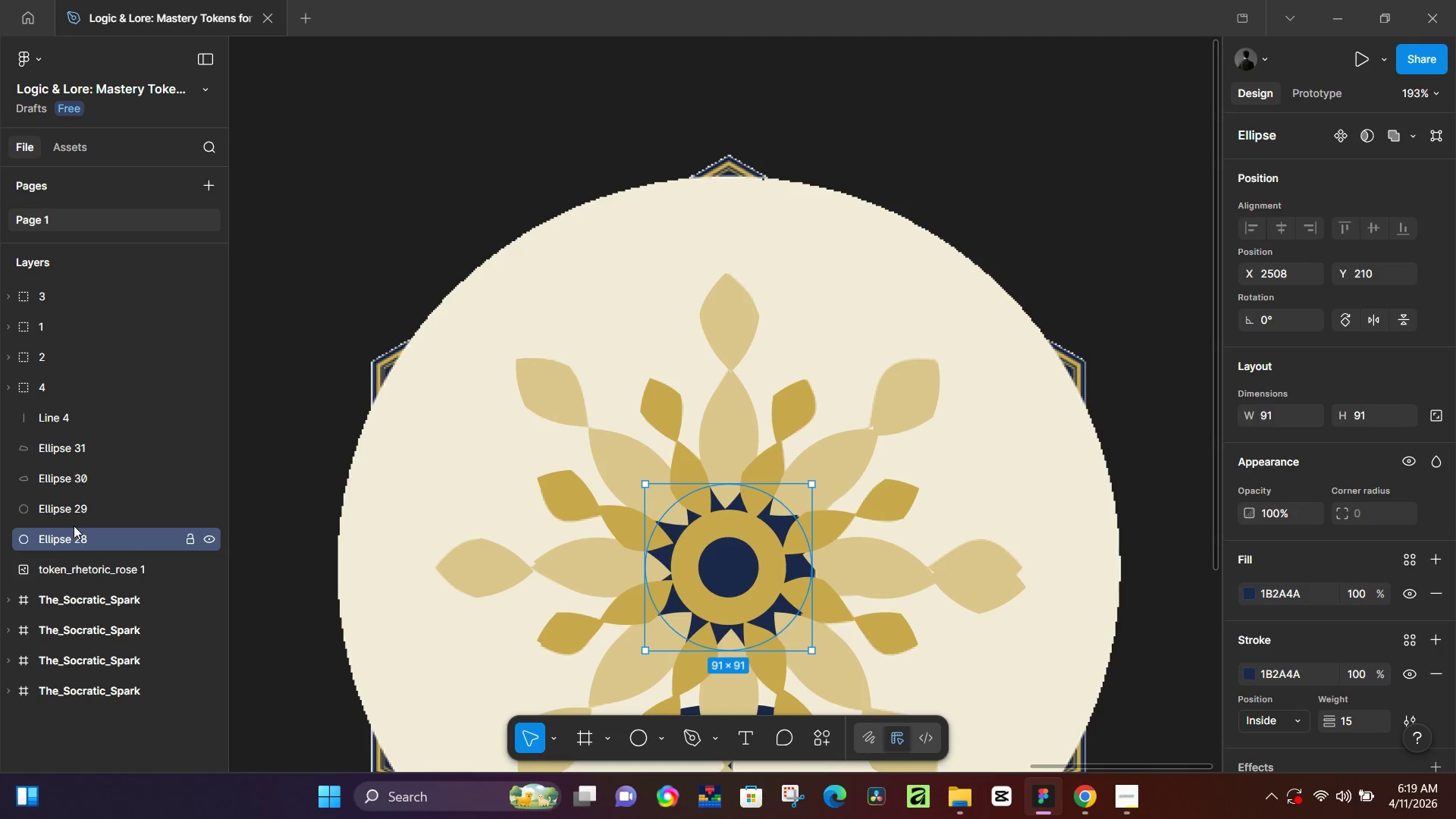 
hold_key(key=ShiftLeft, duration=0.52)
left_click([75, 512])
 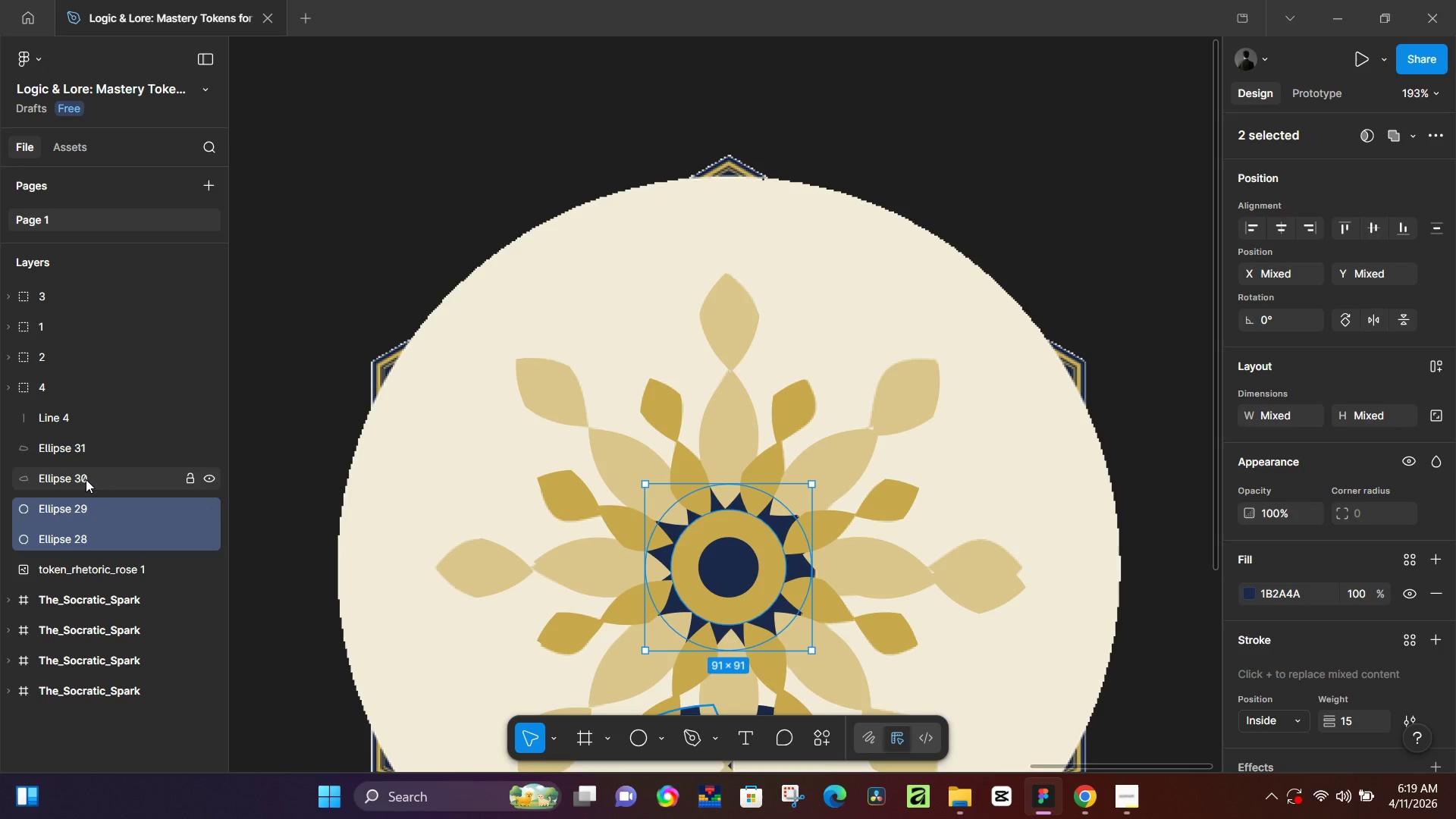 
hold_key(key=ShiftLeft, duration=1.5)
left_click([86, 479])
 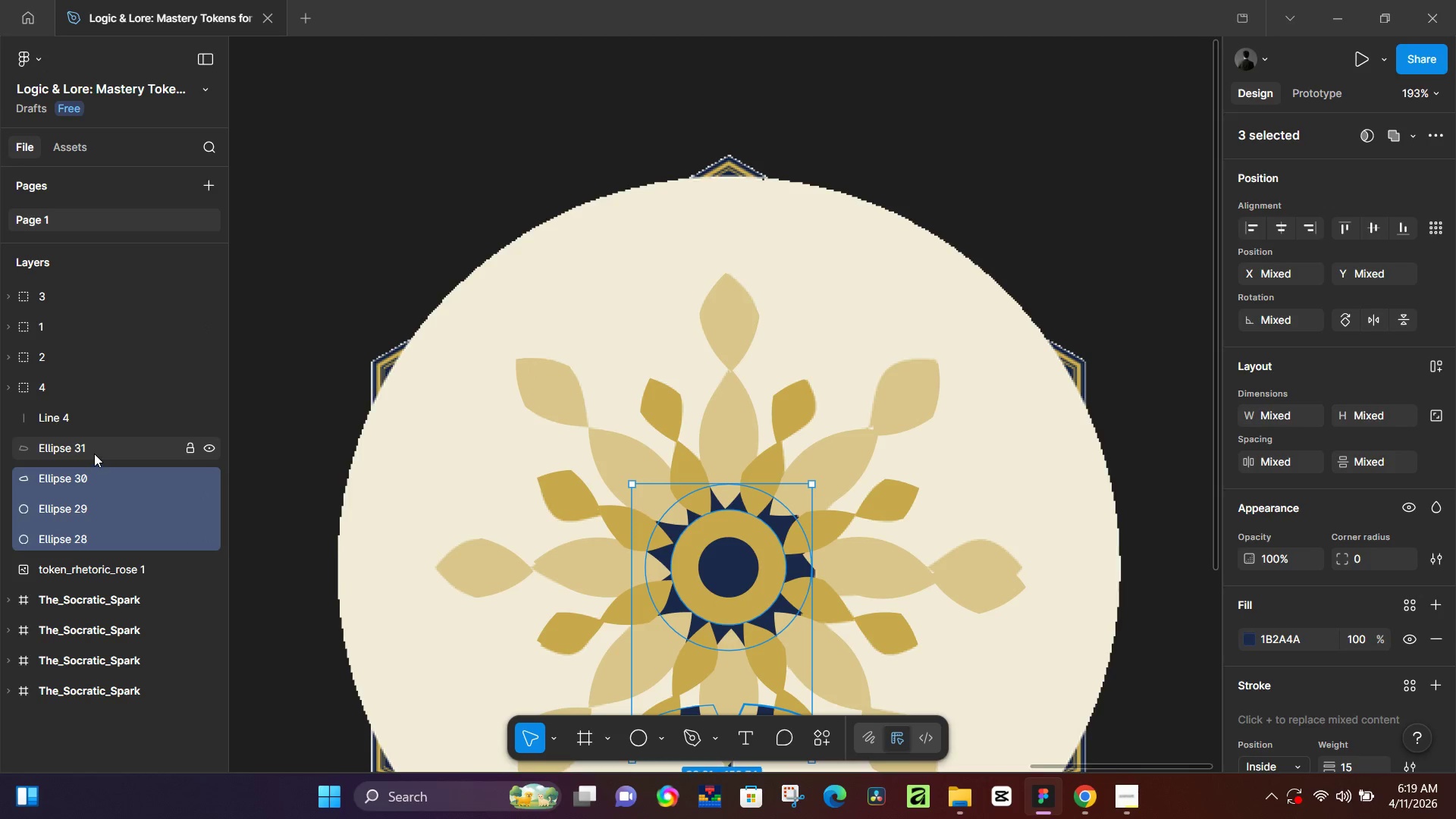 
left_click([94, 452])
 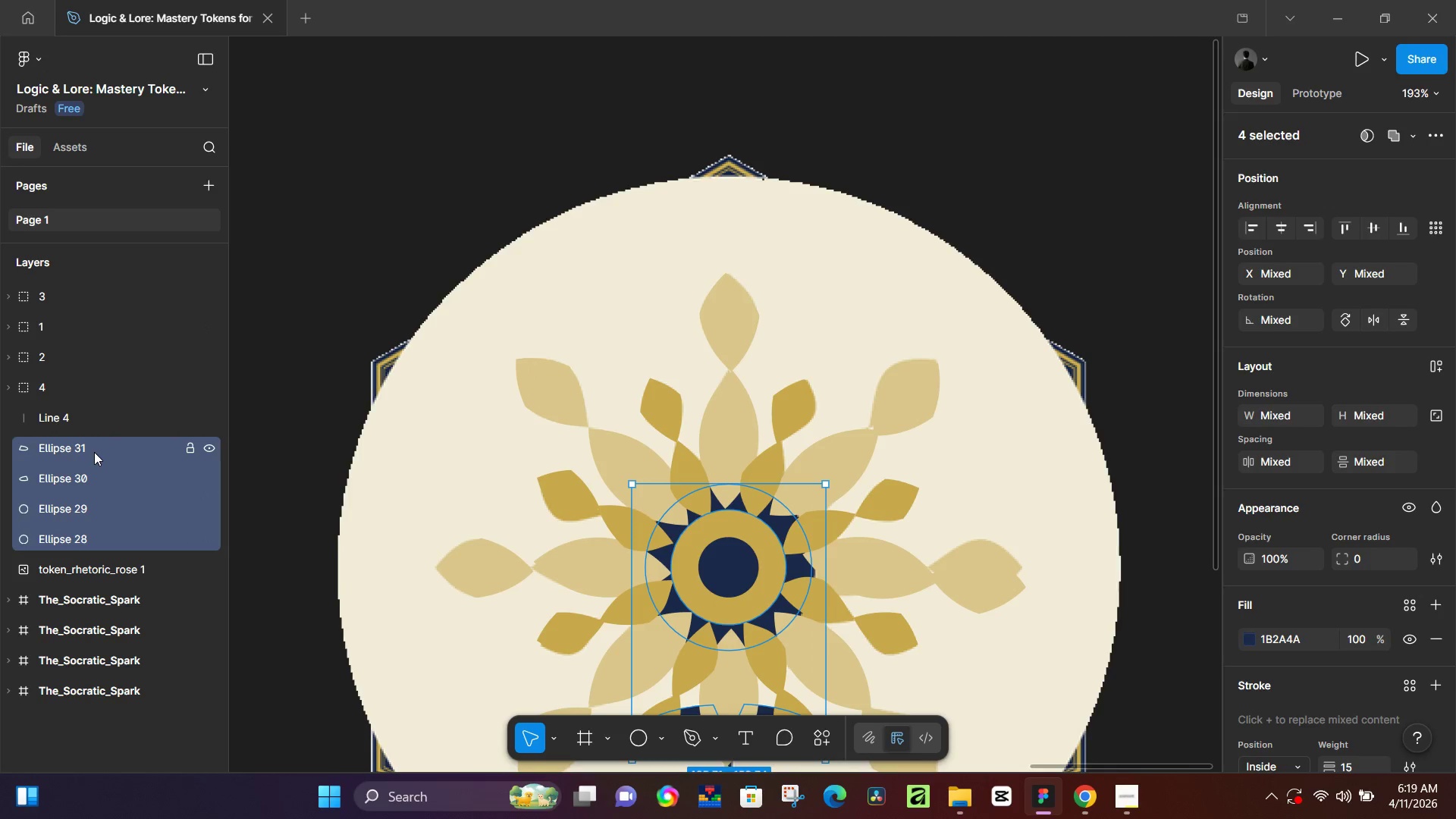 
hold_key(key=ShiftLeft, duration=1.5)
 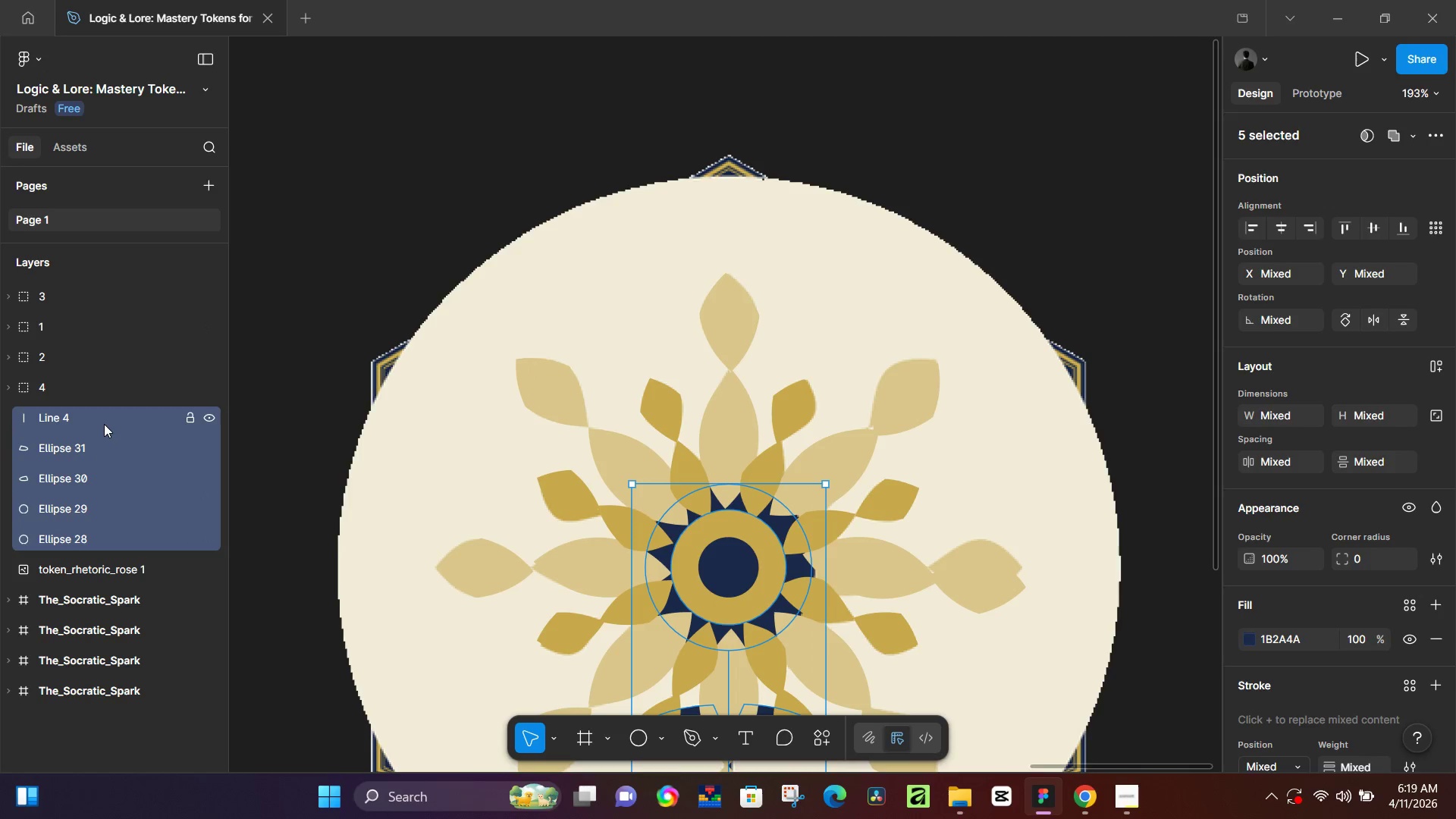 
hold_key(key=ShiftLeft, duration=0.59)
 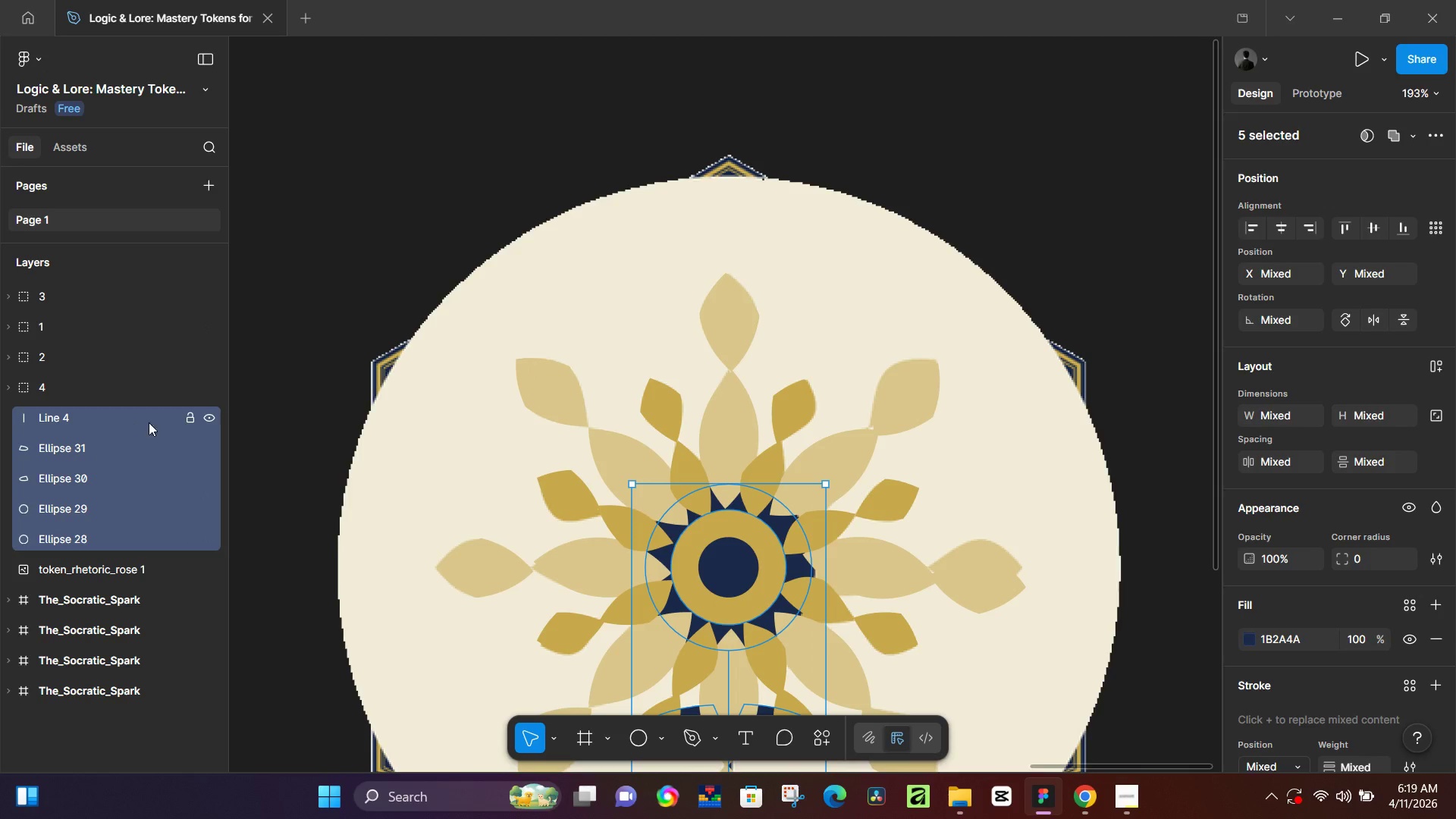 
scroll: coordinate [169, 425], scroll_direction: down, amount: 9.0
 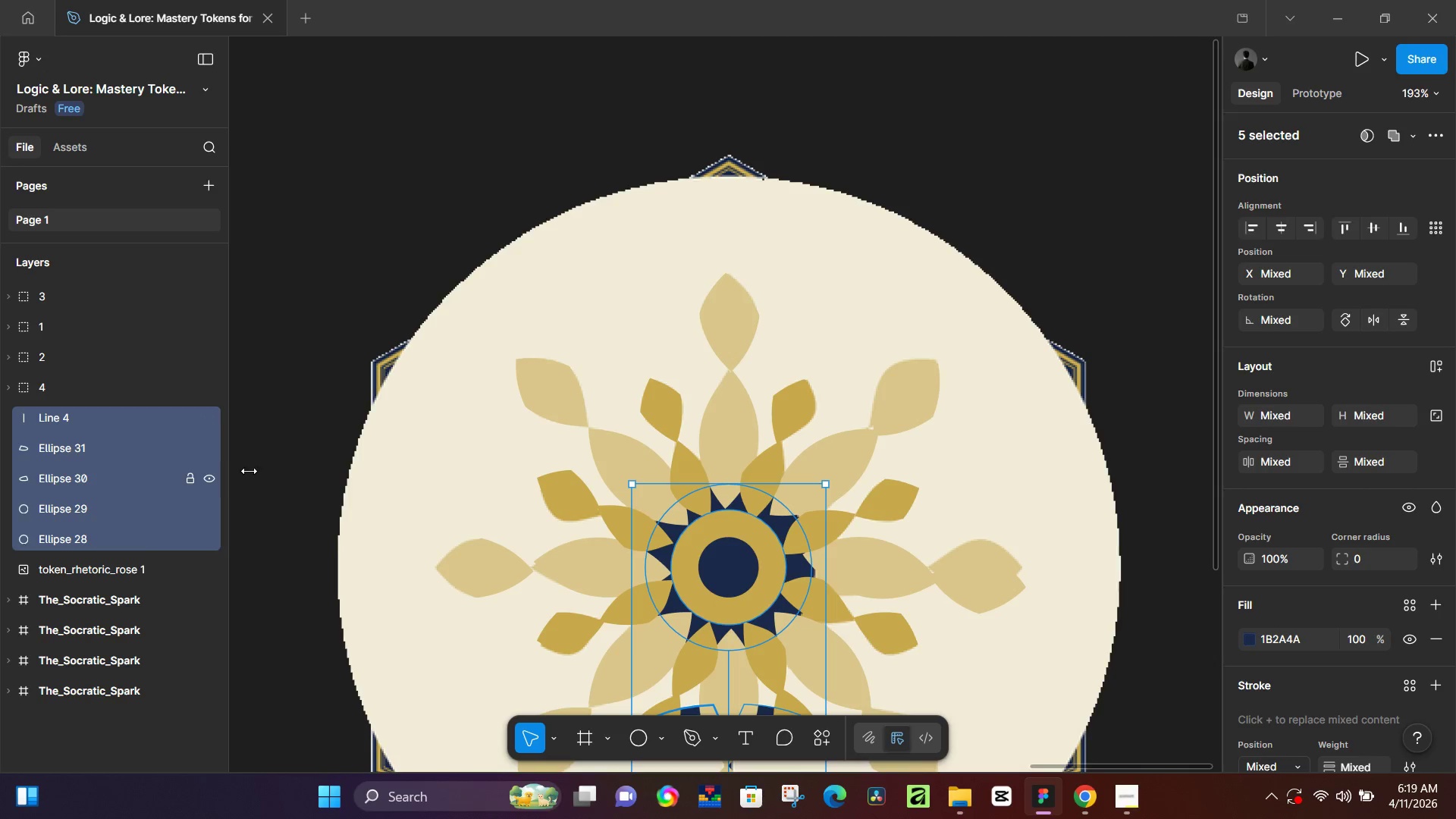 
hold_key(key=ControlLeft, duration=1.52)
scroll: coordinate [312, 508], scroll_direction: down, amount: 6.0
 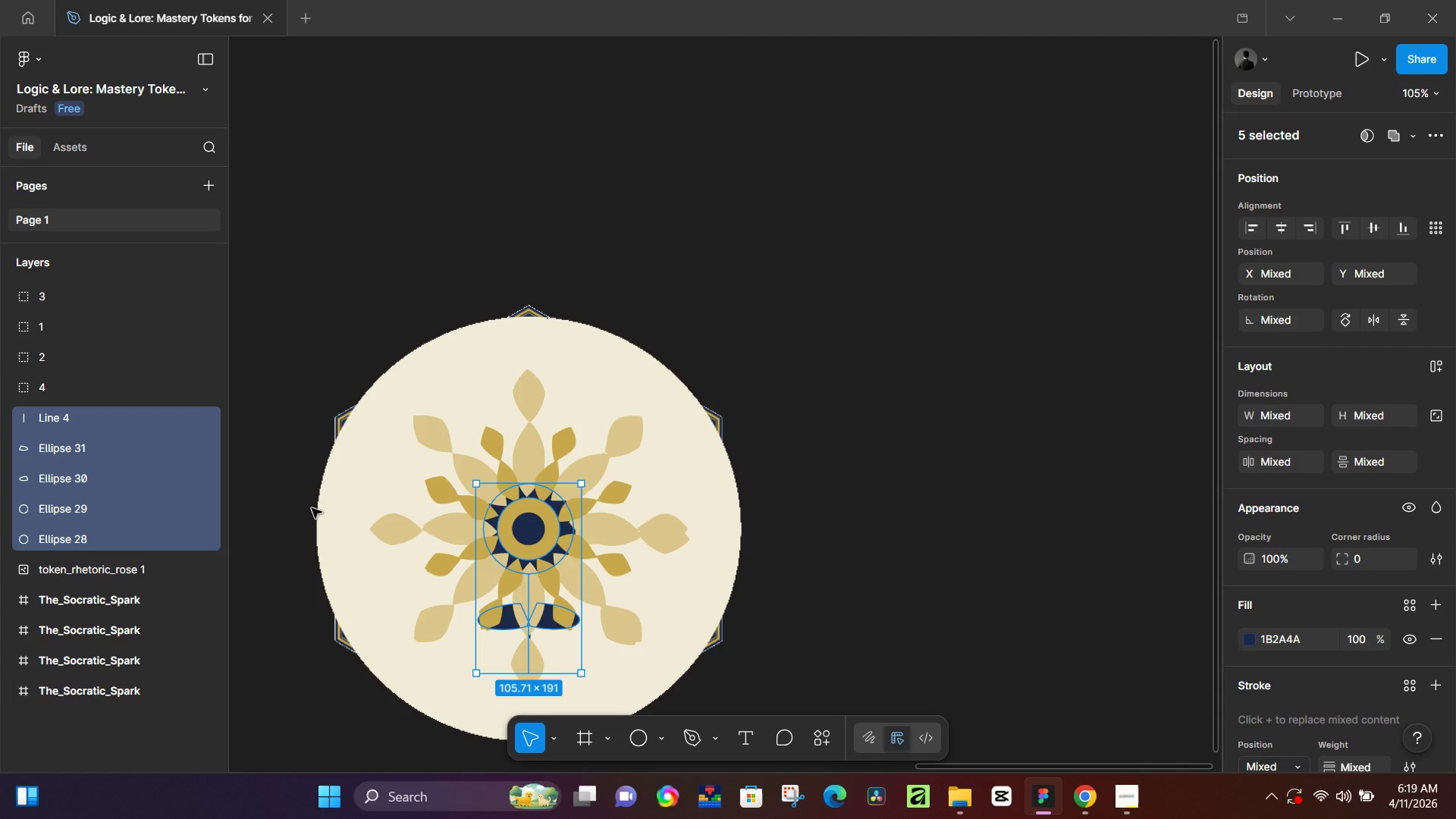 
key(Control+G)
 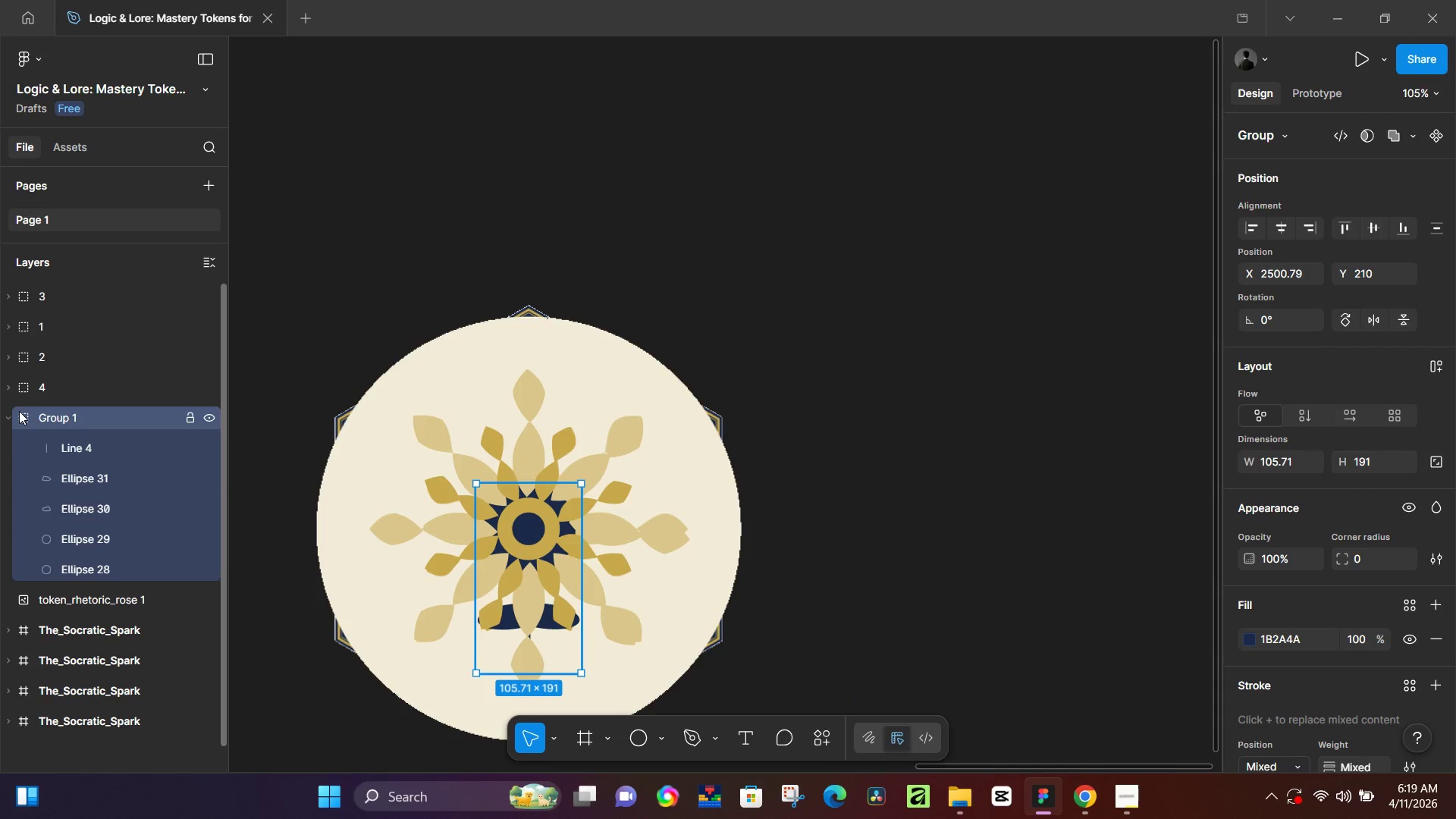 
left_click([15, 416])
 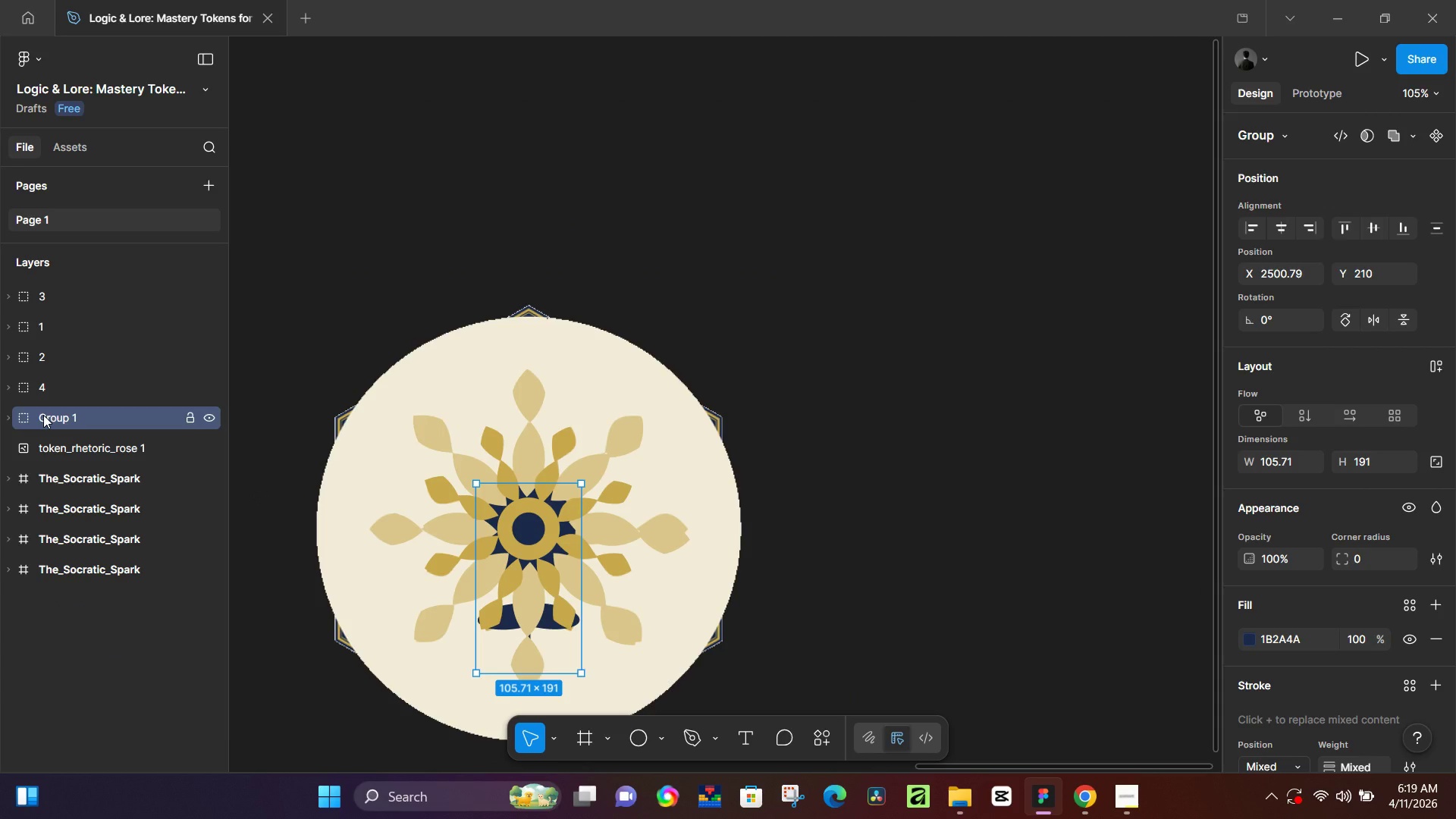 
left_click_drag(start_coordinate=[45, 415], to_coordinate=[39, 282])
 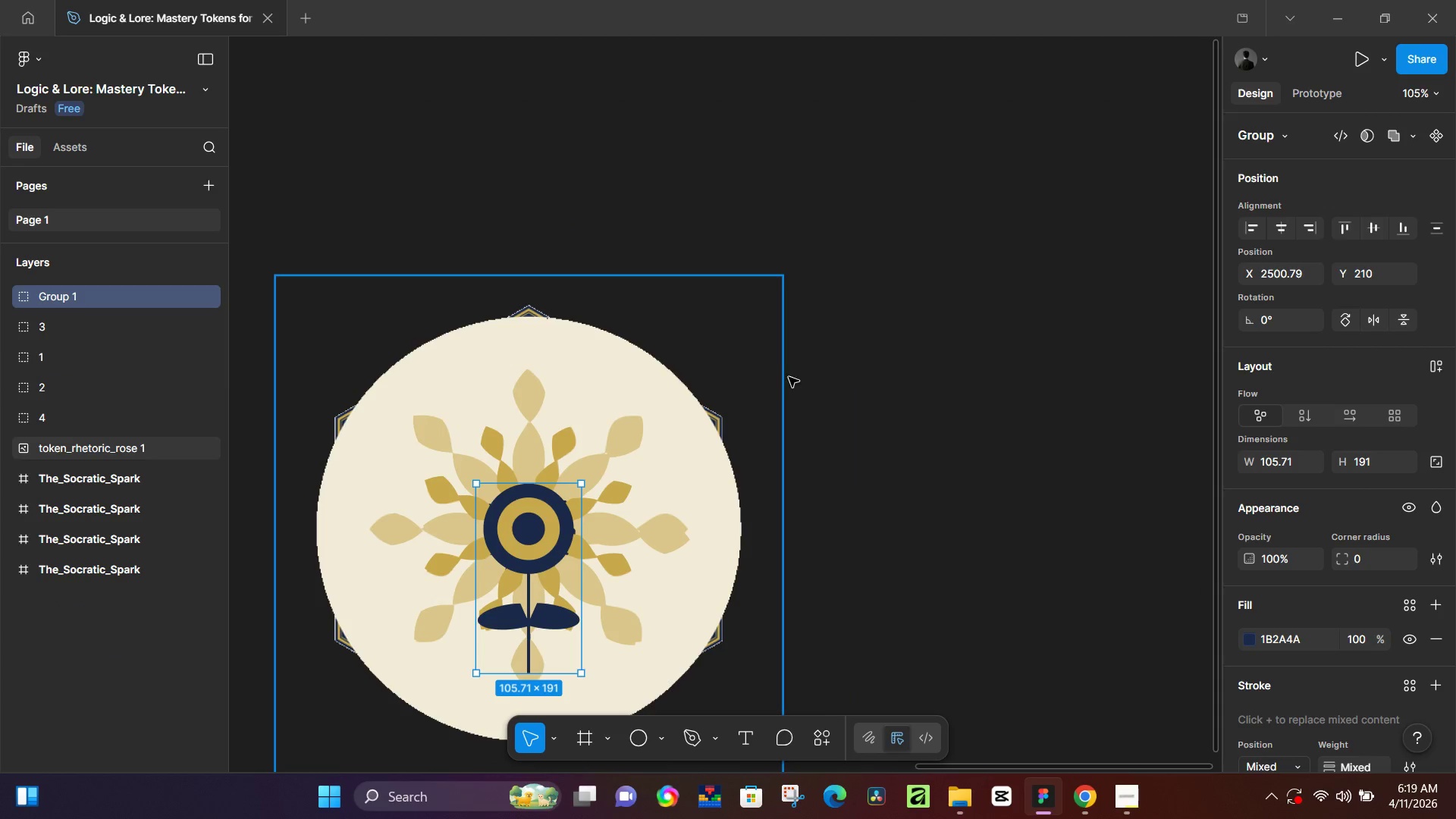 
left_click([889, 392])
 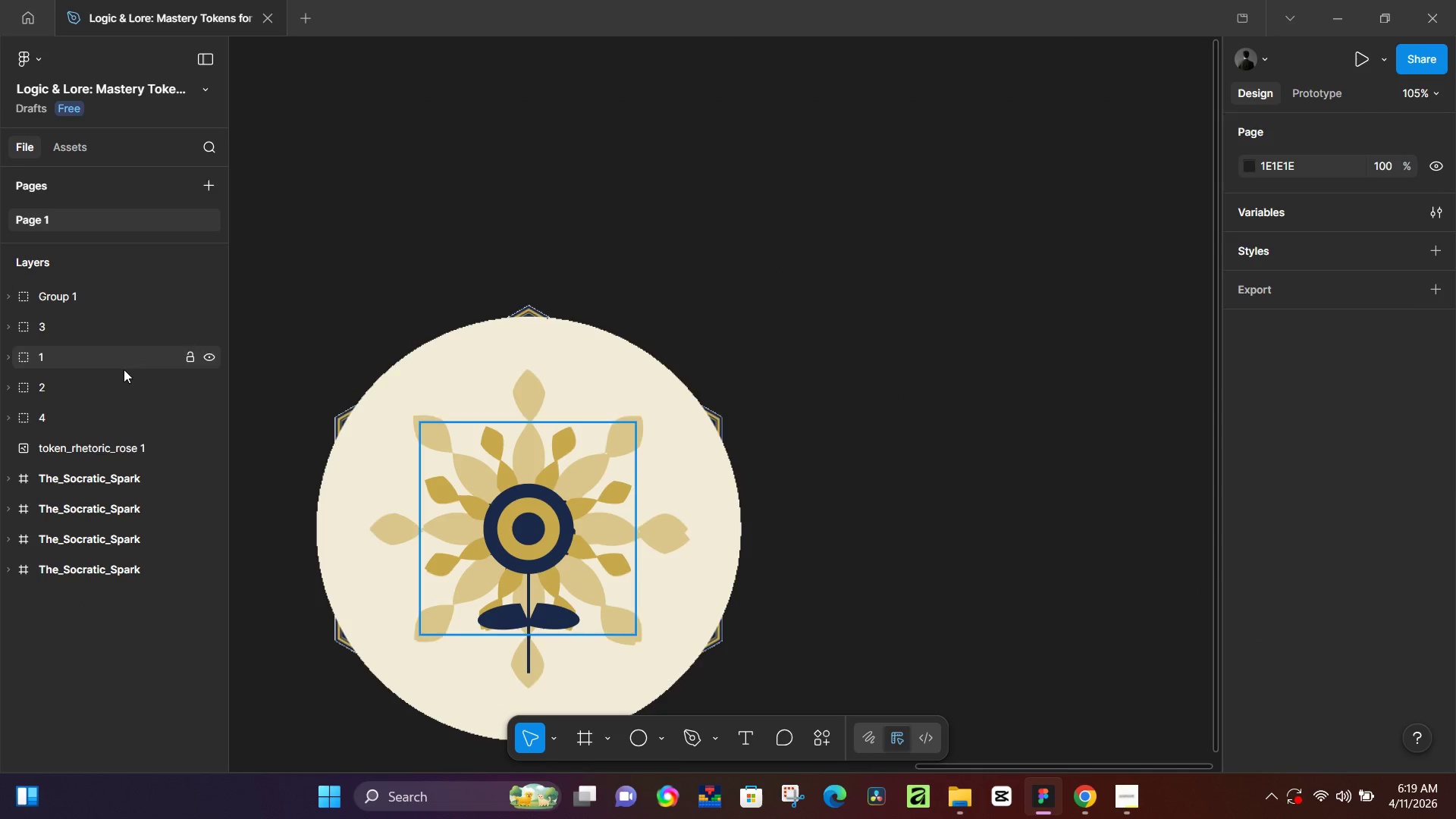 
left_click([107, 453])
 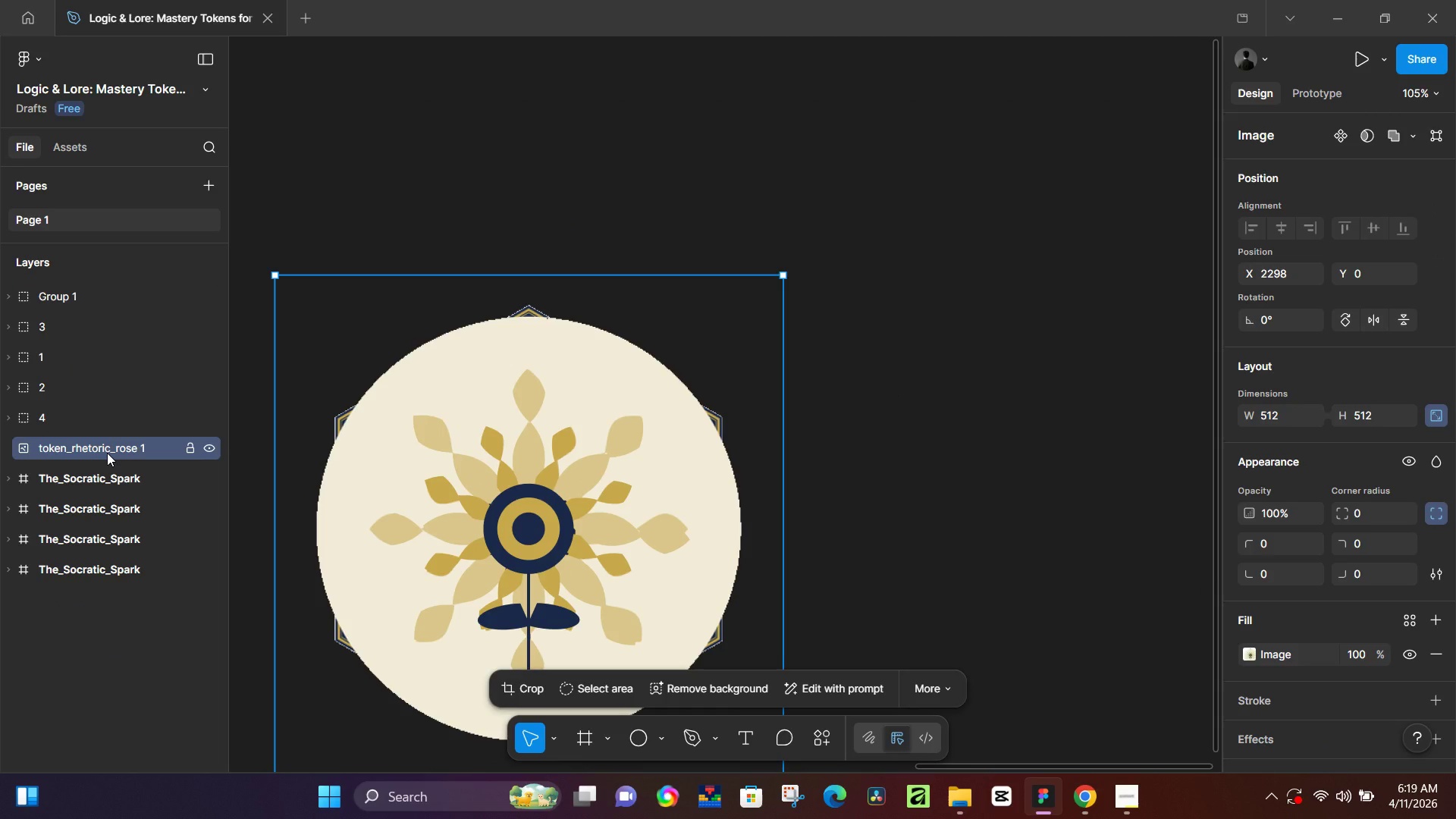 
key(Backspace)
 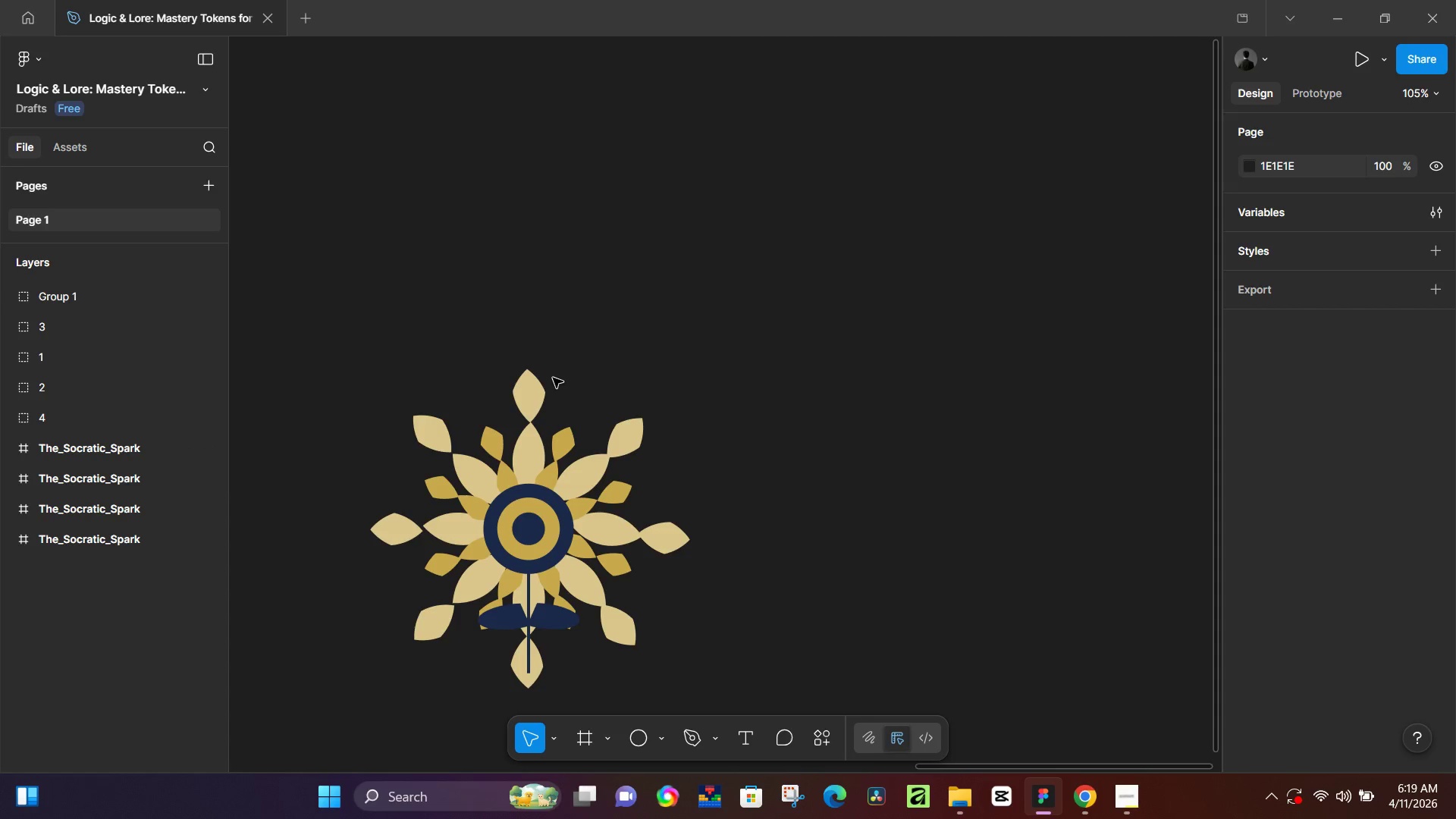 
hold_key(key=ControlLeft, duration=0.77)
 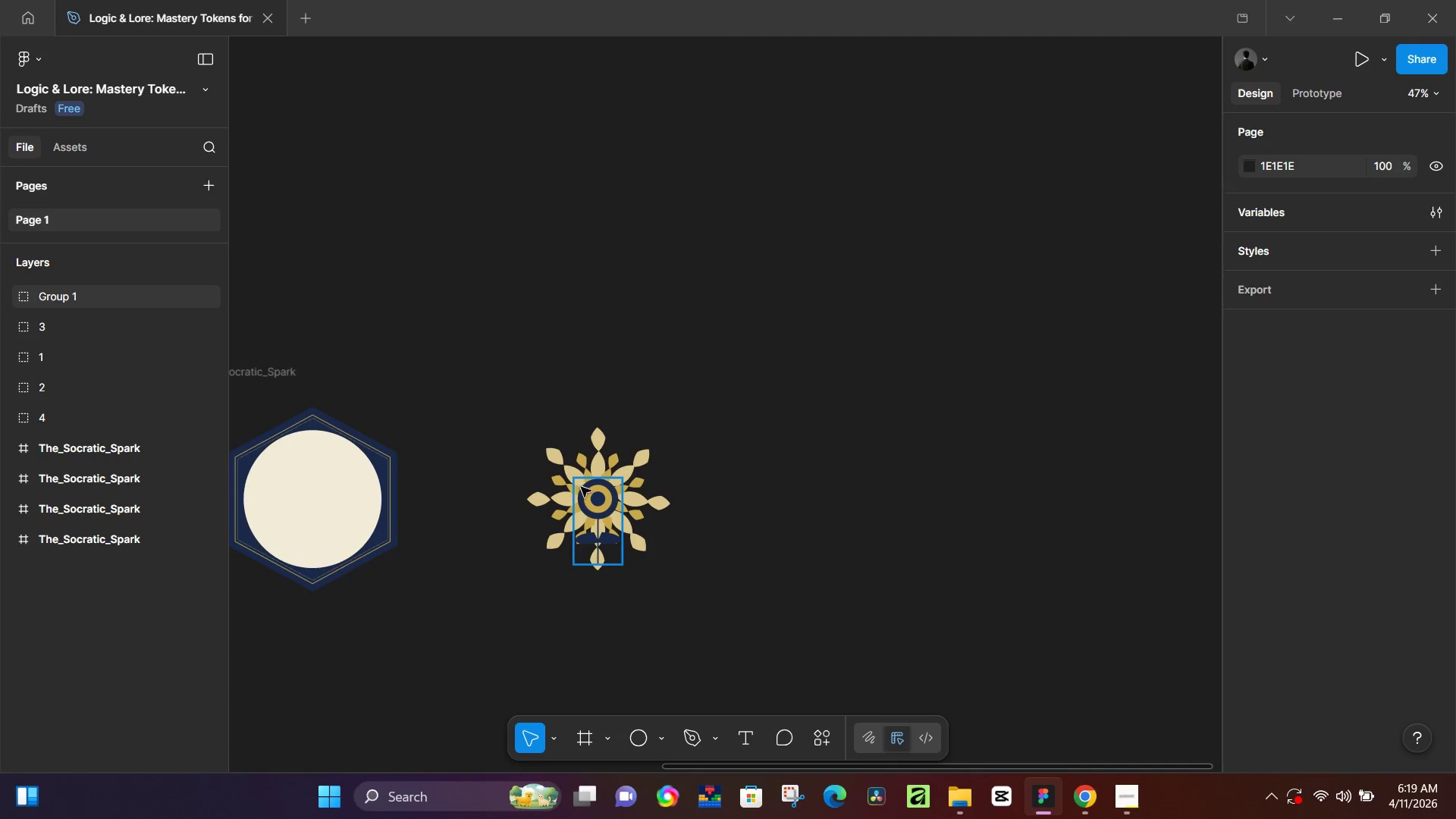 
hold_key(key=ControlLeft, duration=2.11)
 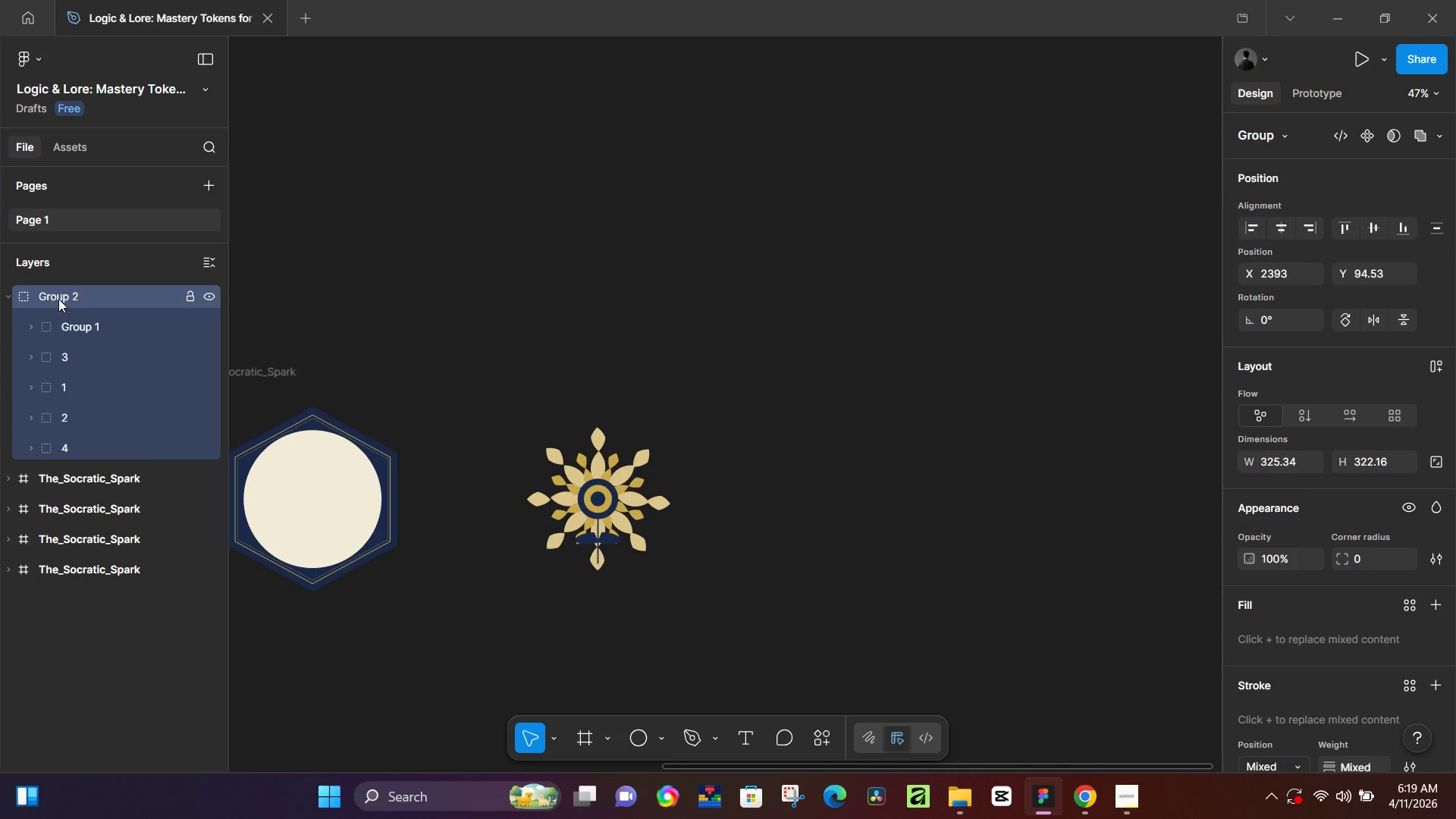 
scroll: coordinate [655, 475], scroll_direction: down, amount: 6.0
 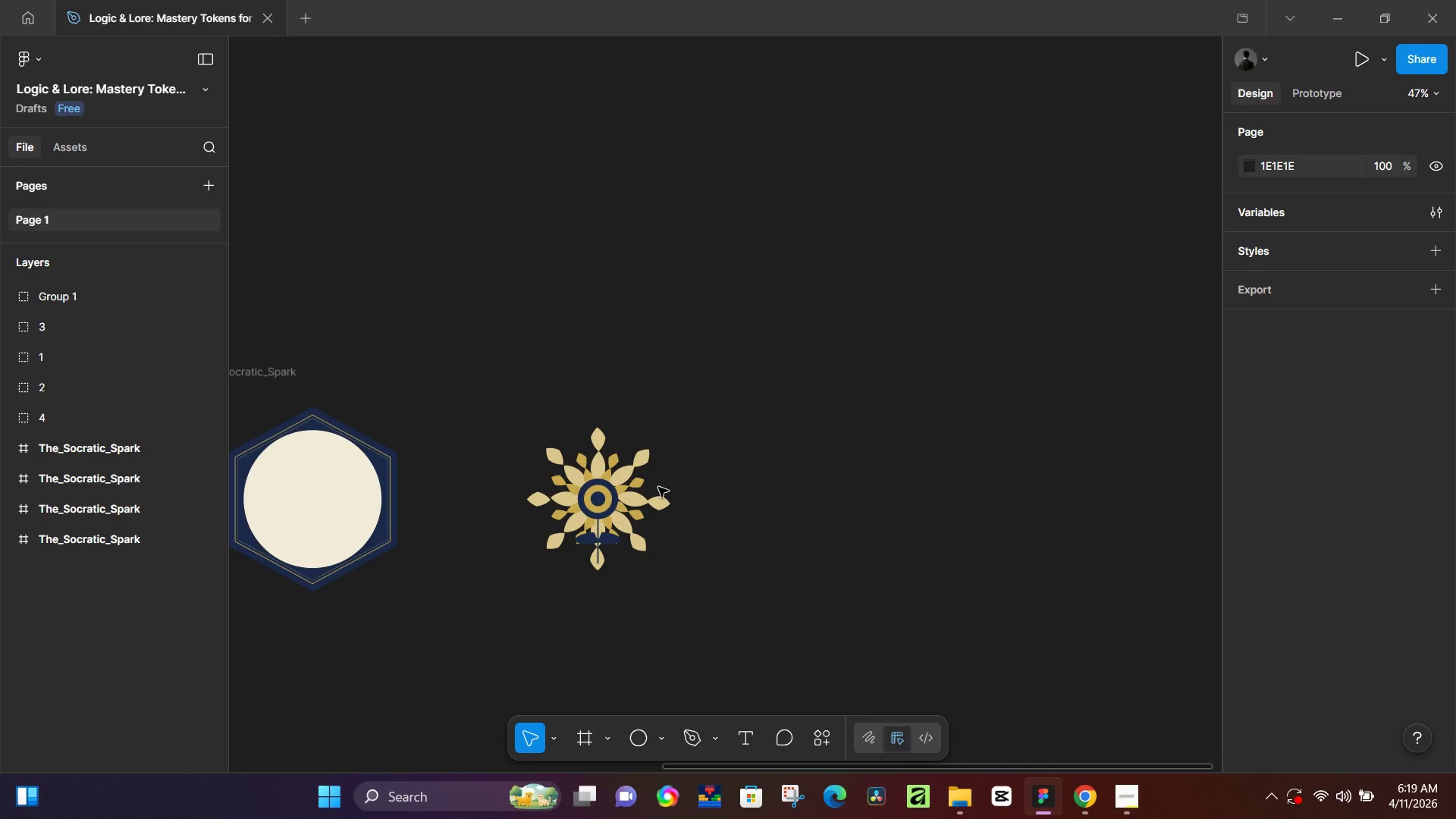 
left_click([44, 293])
 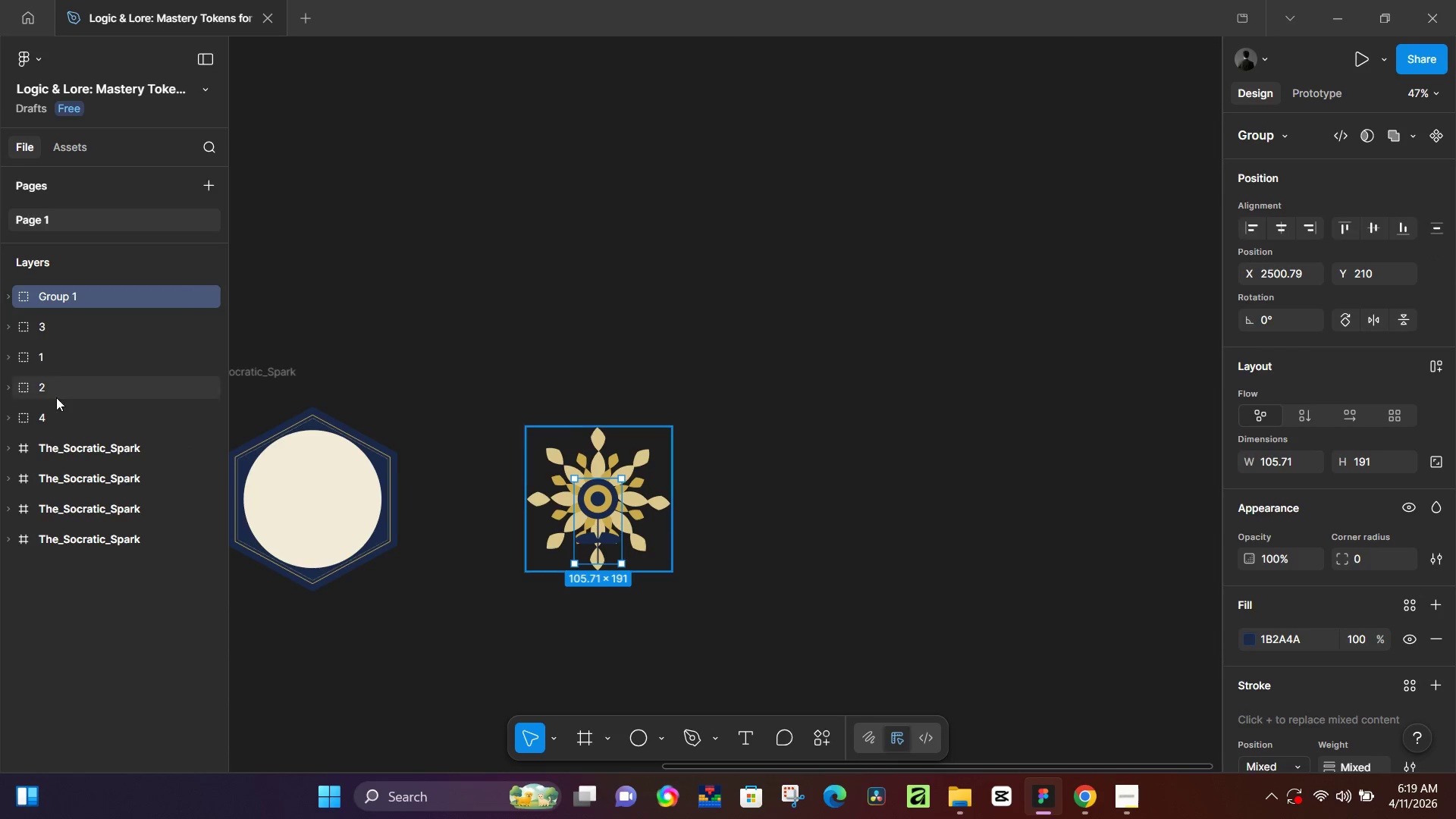 
hold_key(key=ShiftLeft, duration=0.39)
 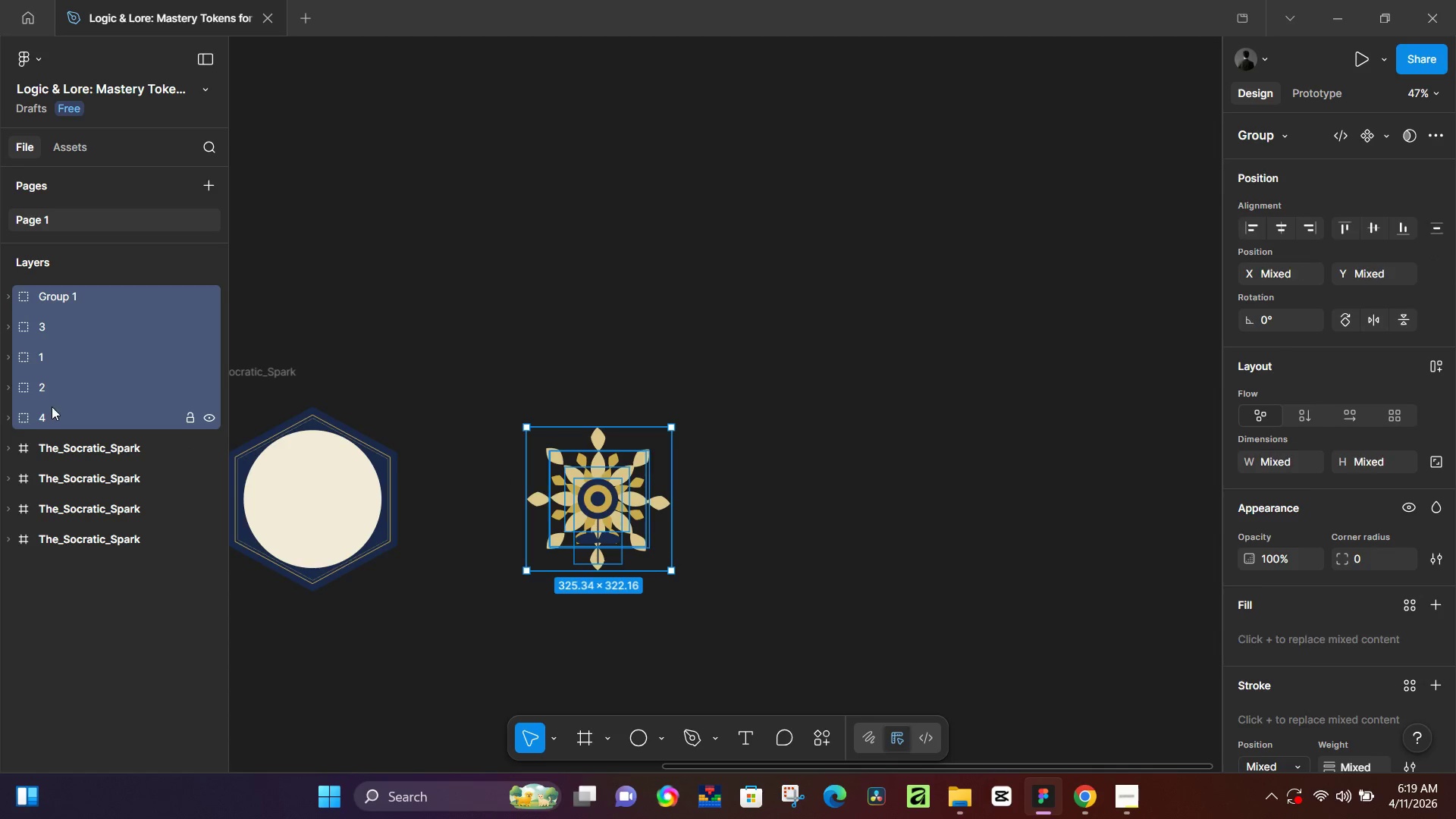 
key(Control+G)
 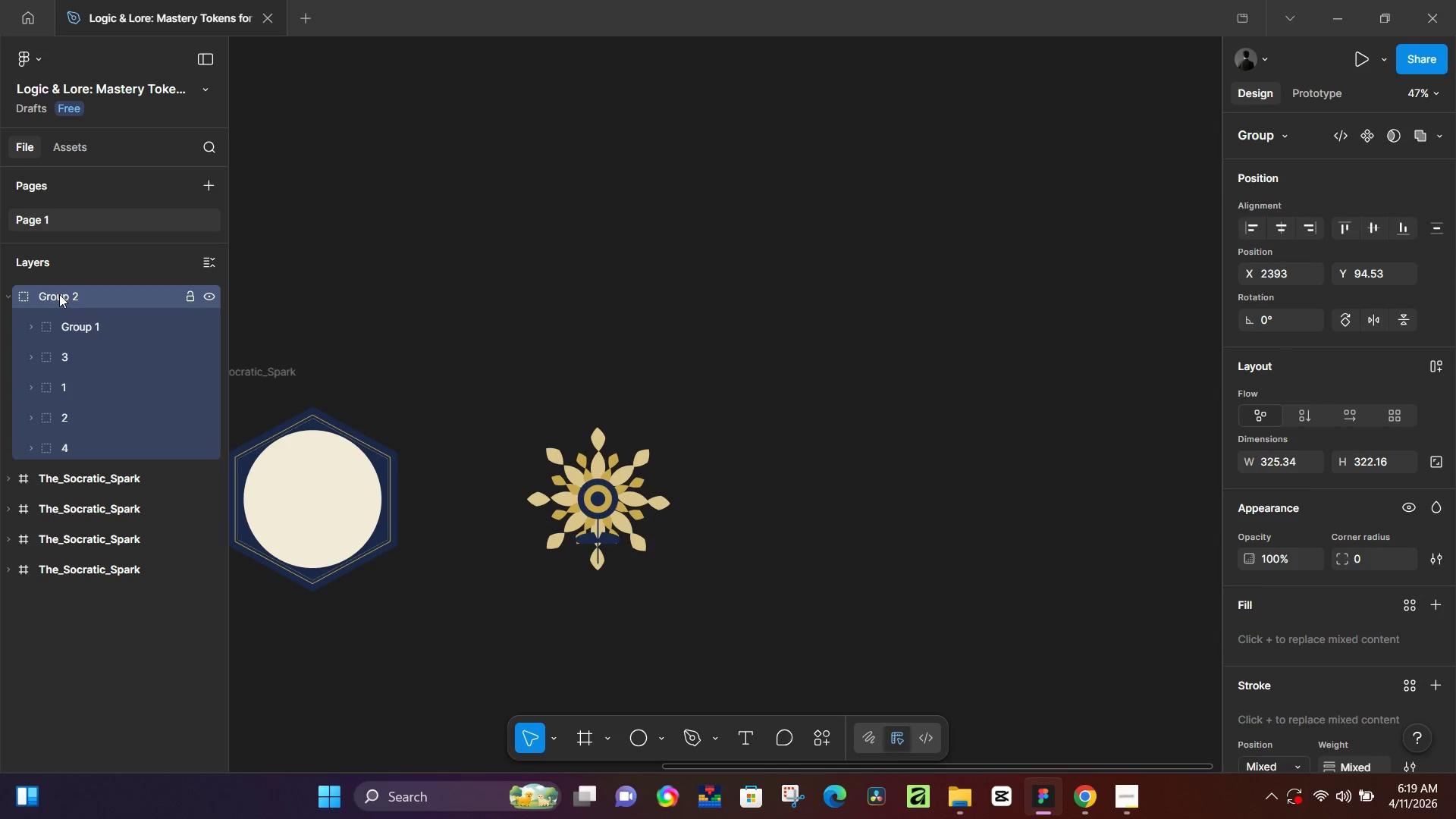 
double_click([59, 294])
 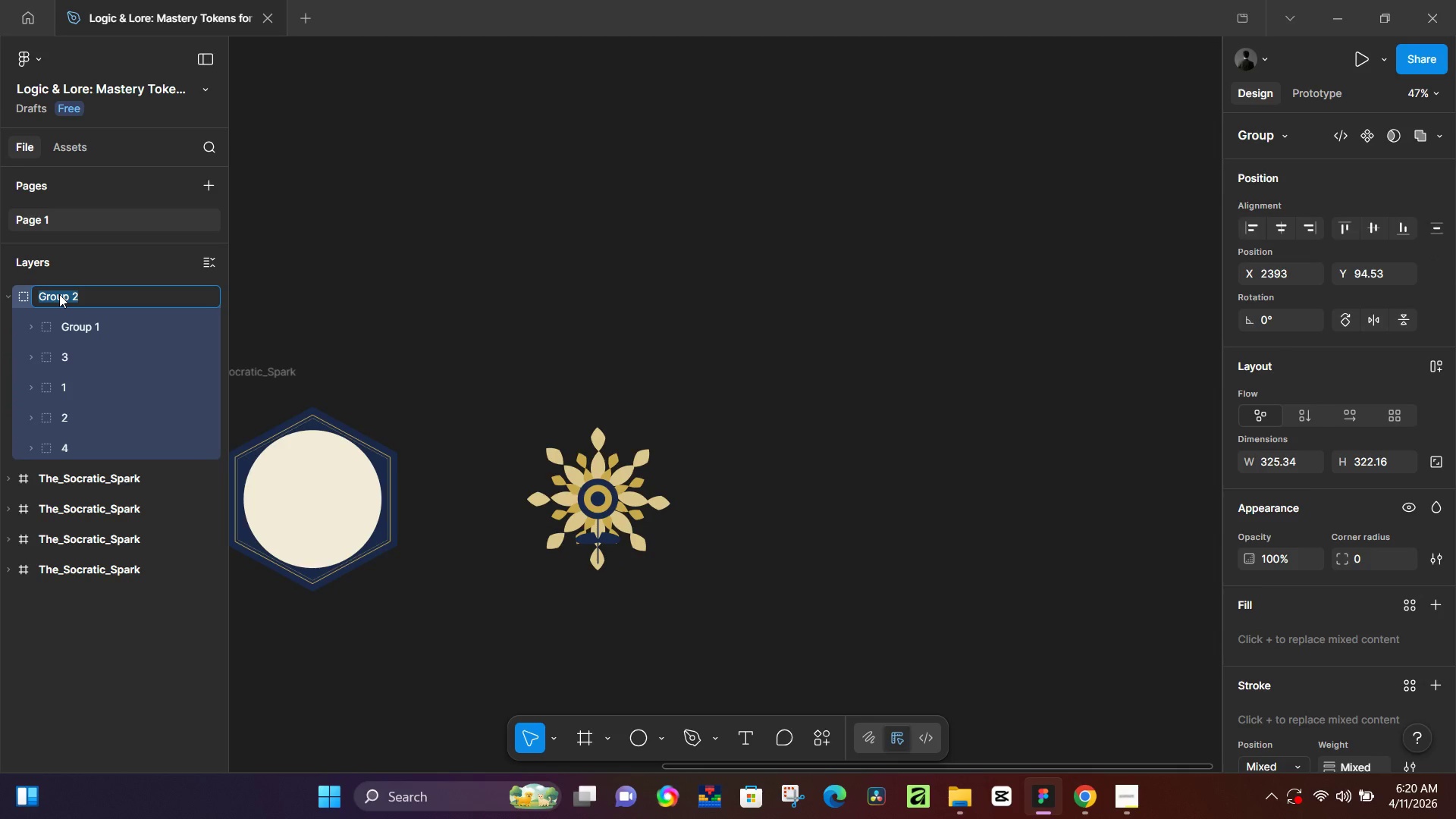 
type(Icon)
 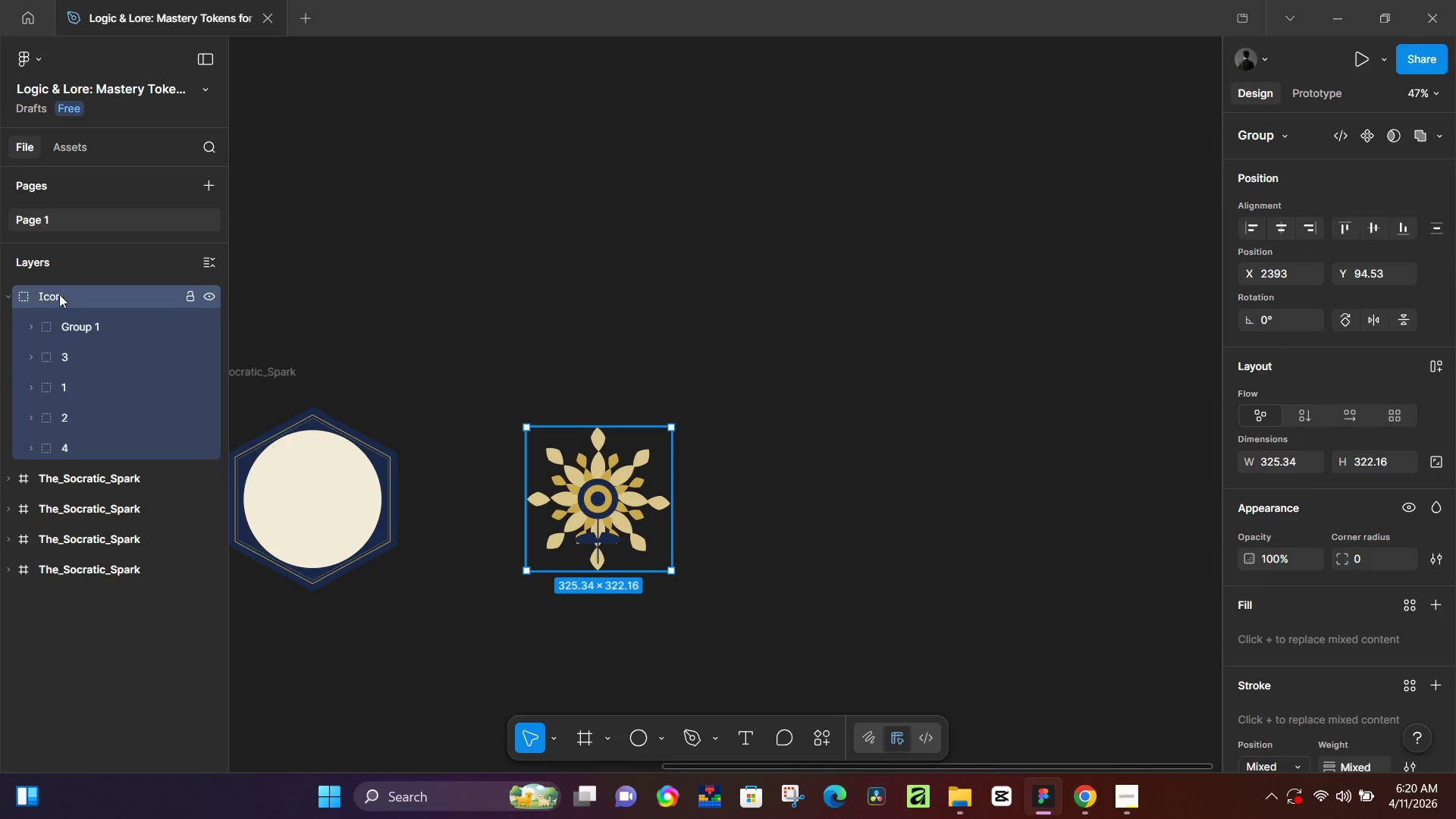 
key(Enter)
 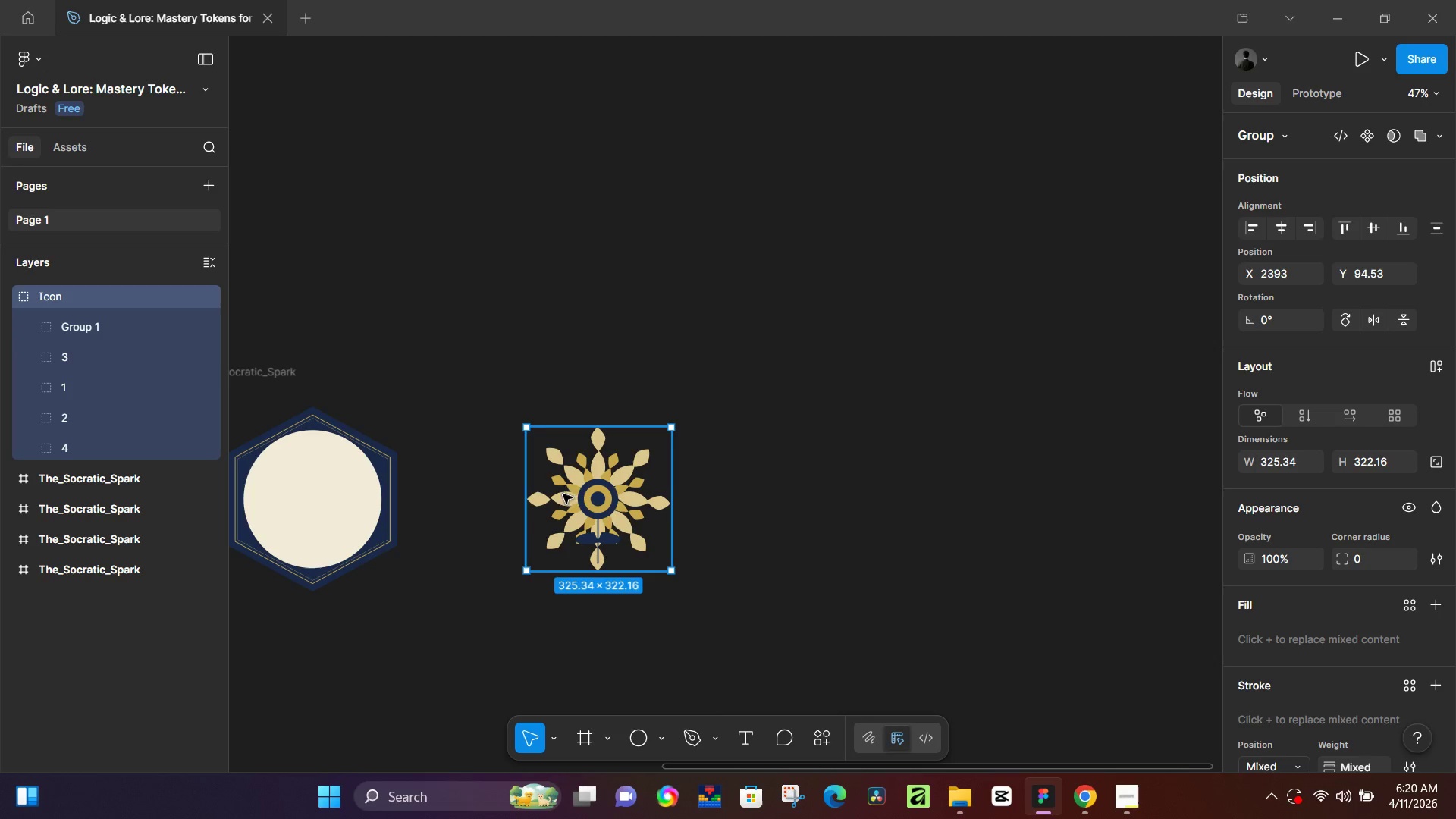 
left_click_drag(start_coordinate=[612, 500], to_coordinate=[334, 500])
 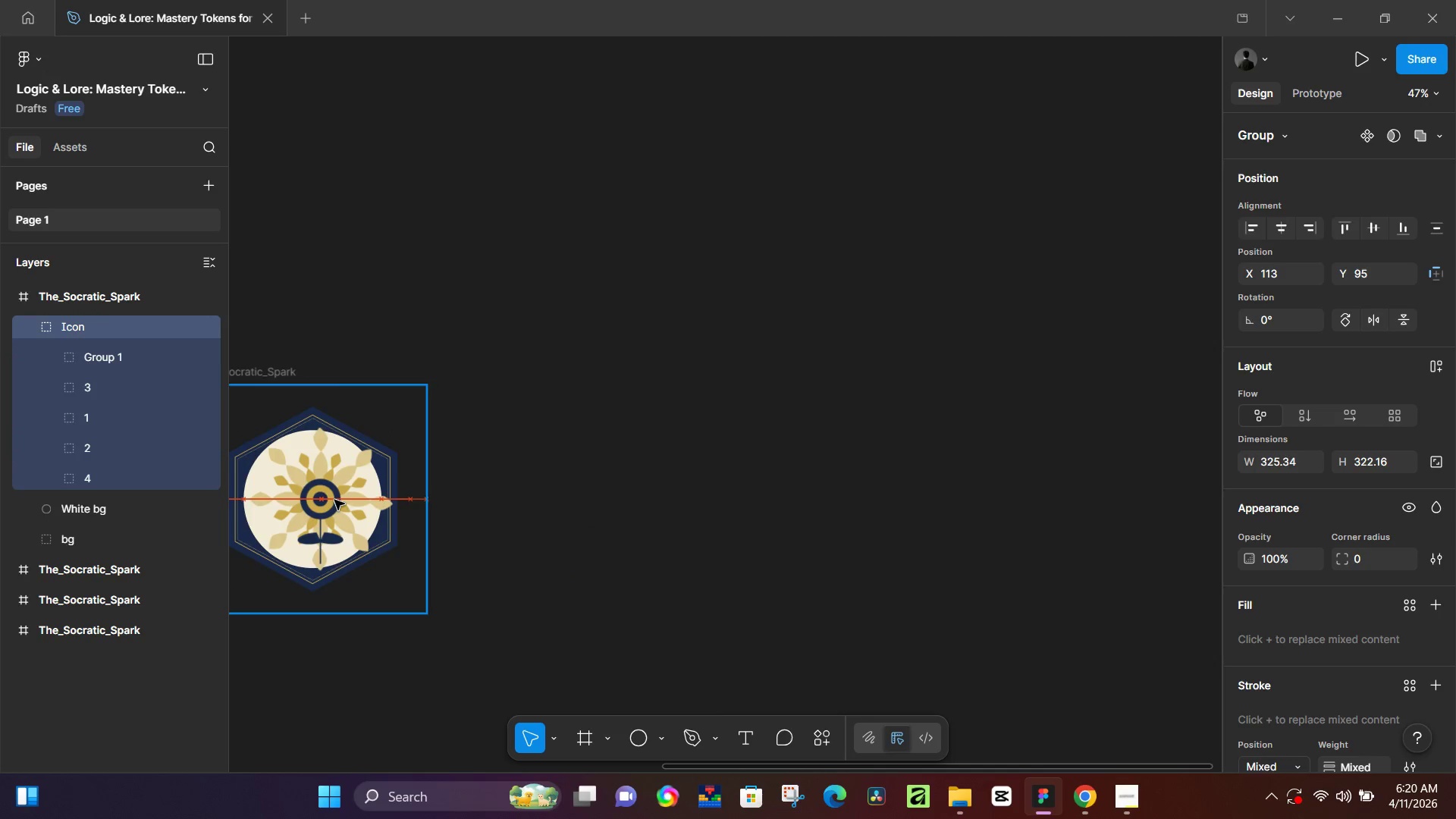 
hold_key(key=ControlLeft, duration=0.53)
 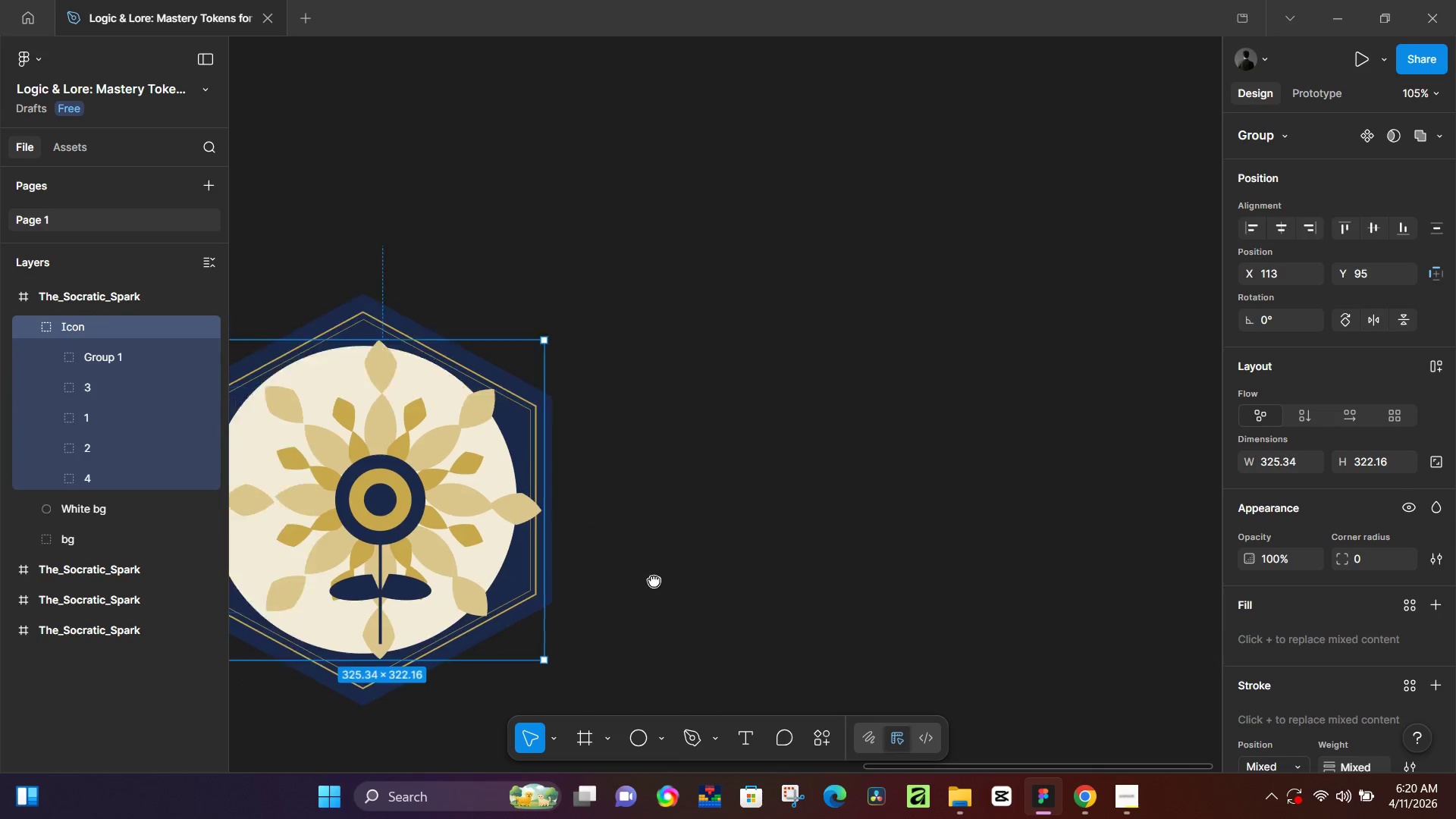 
hold_key(key=ControlLeft, duration=28.27)
 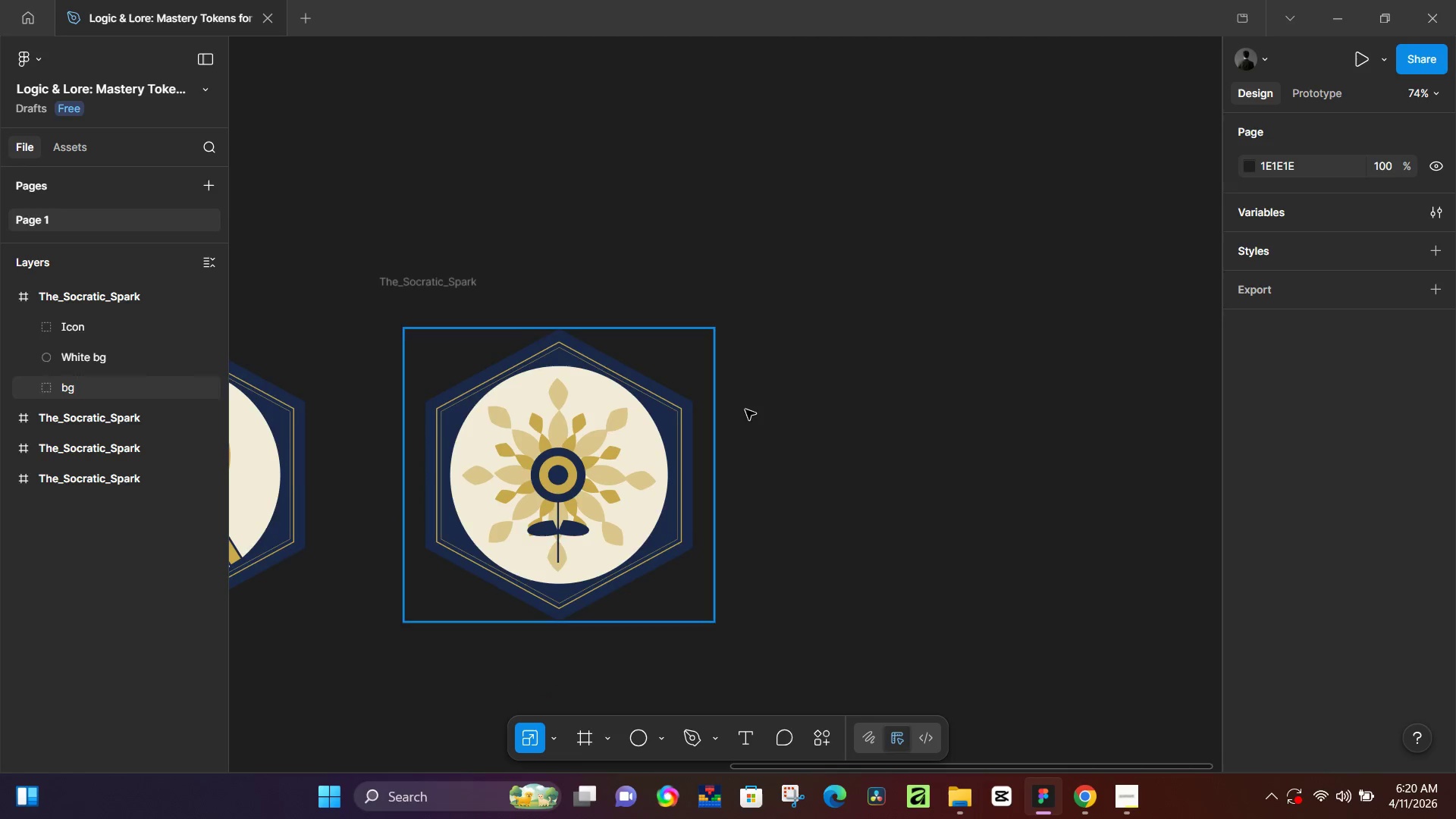 
hold_key(key=Space, duration=0.47)
 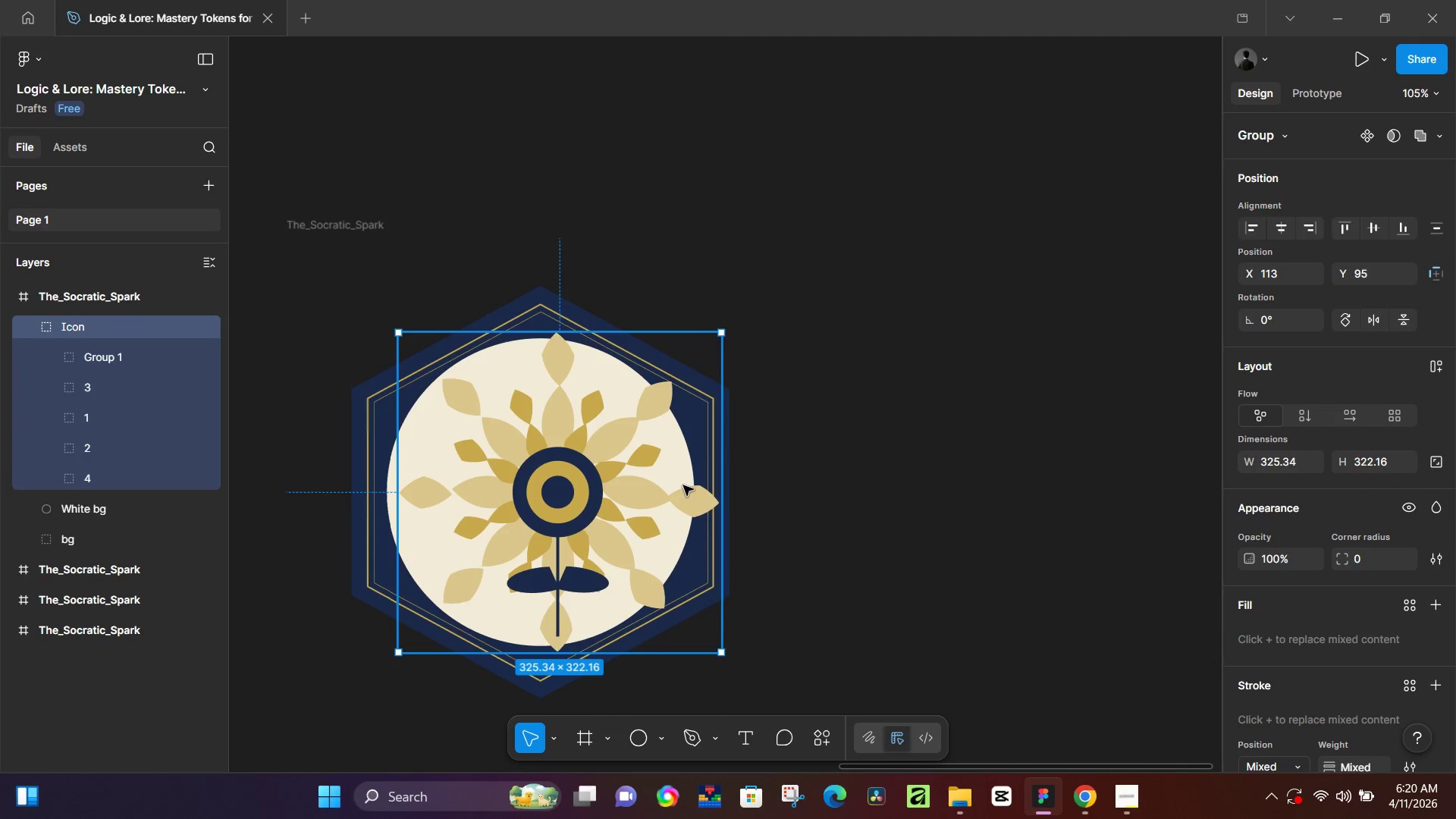 
scroll: coordinate [350, 507], scroll_direction: up, amount: 6.0
 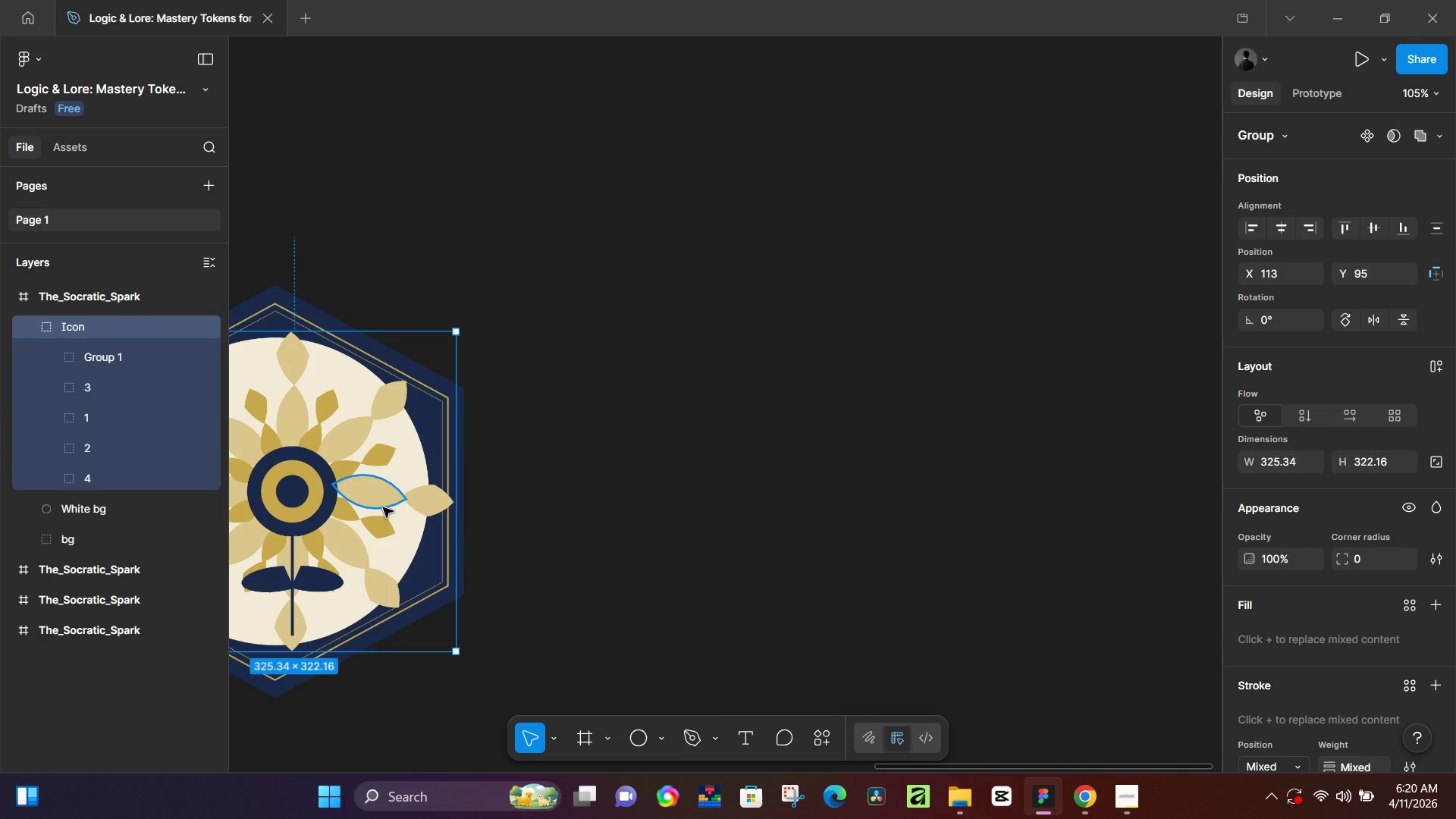 
left_click_drag(start_coordinate=[528, 570], to_coordinate=[793, 570])
 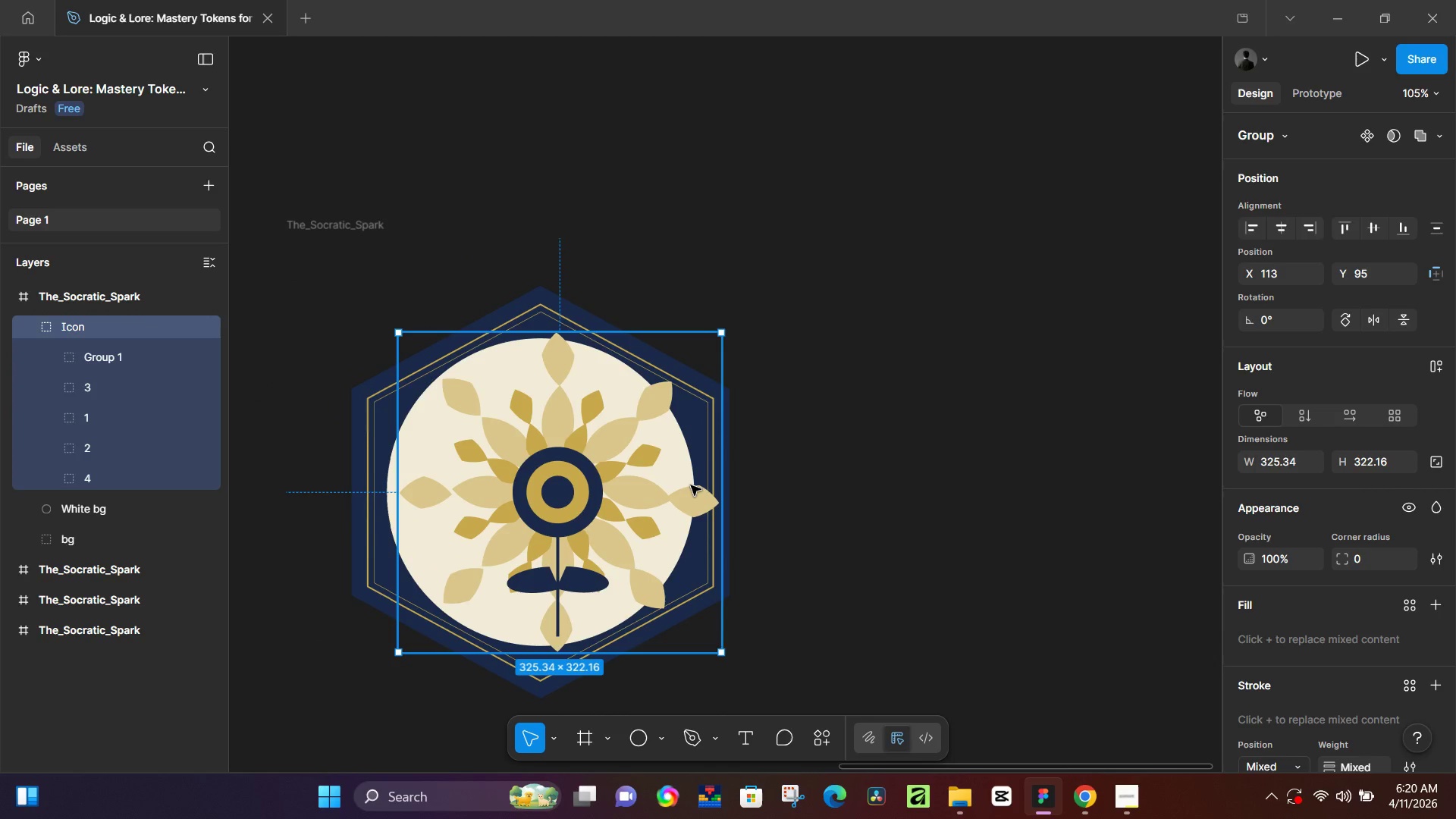 
key(K)
 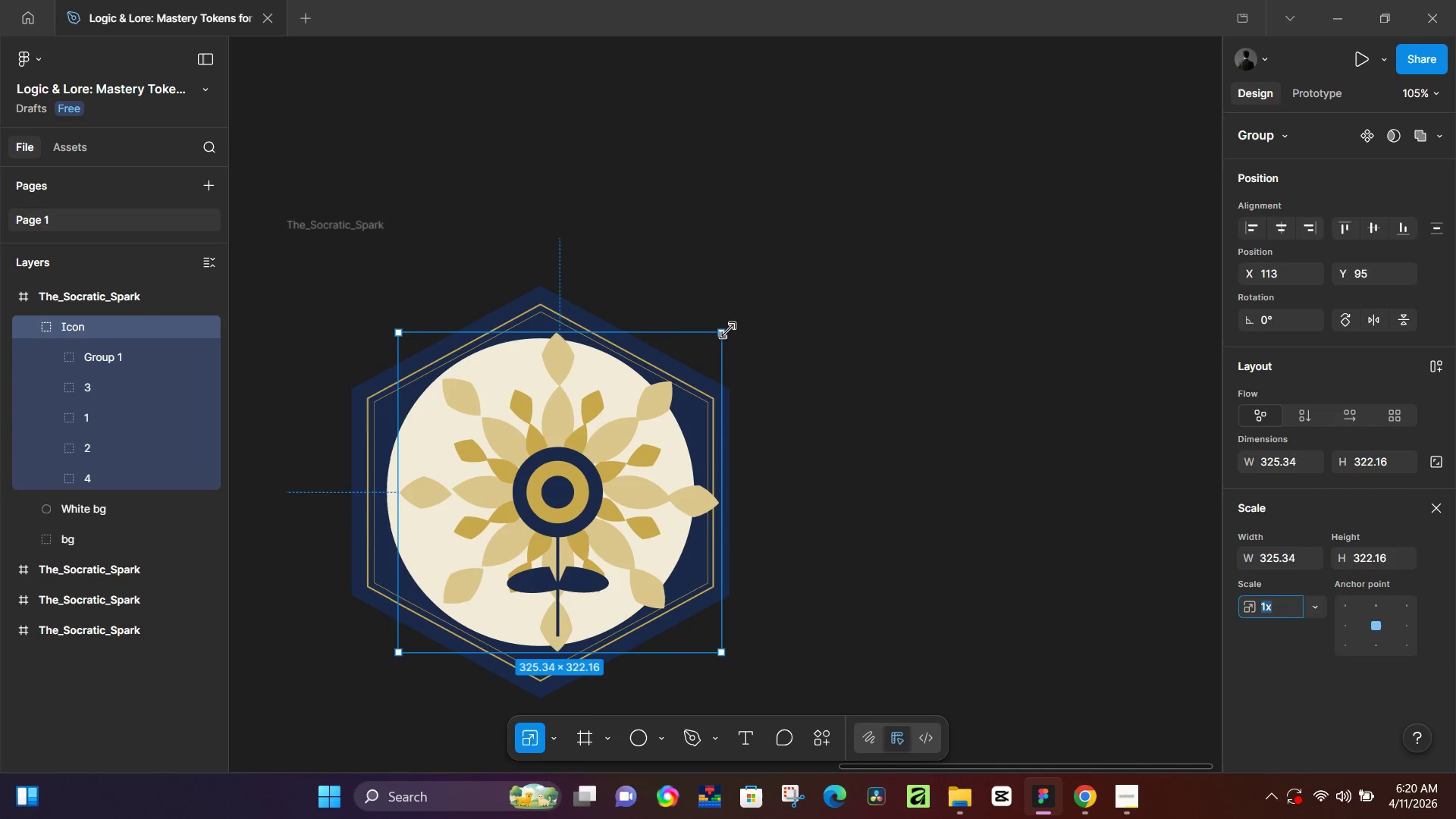 
left_click_drag(start_coordinate=[726, 327], to_coordinate=[673, 398])
 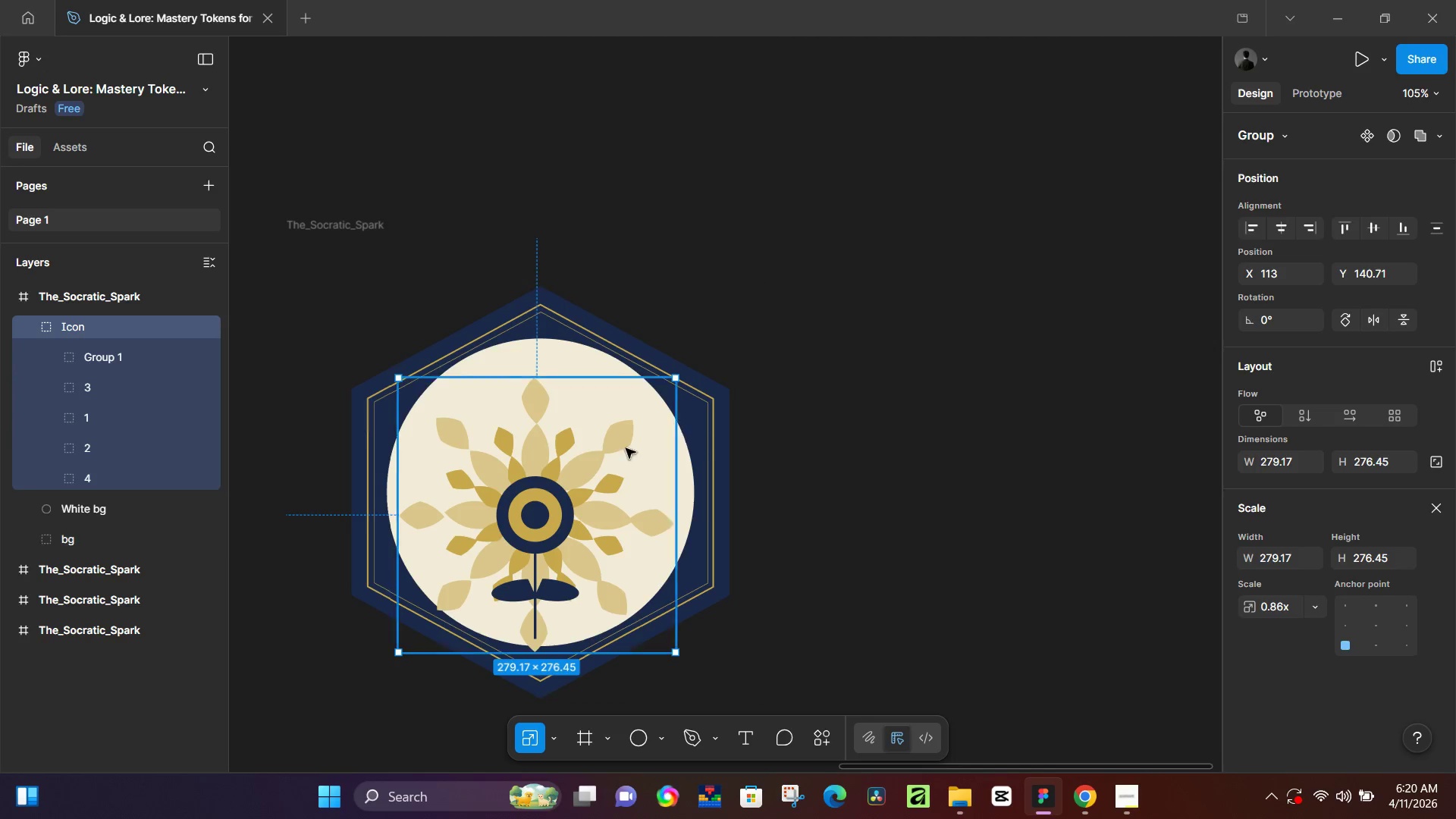 
left_click_drag(start_coordinate=[537, 509], to_coordinate=[541, 486])
 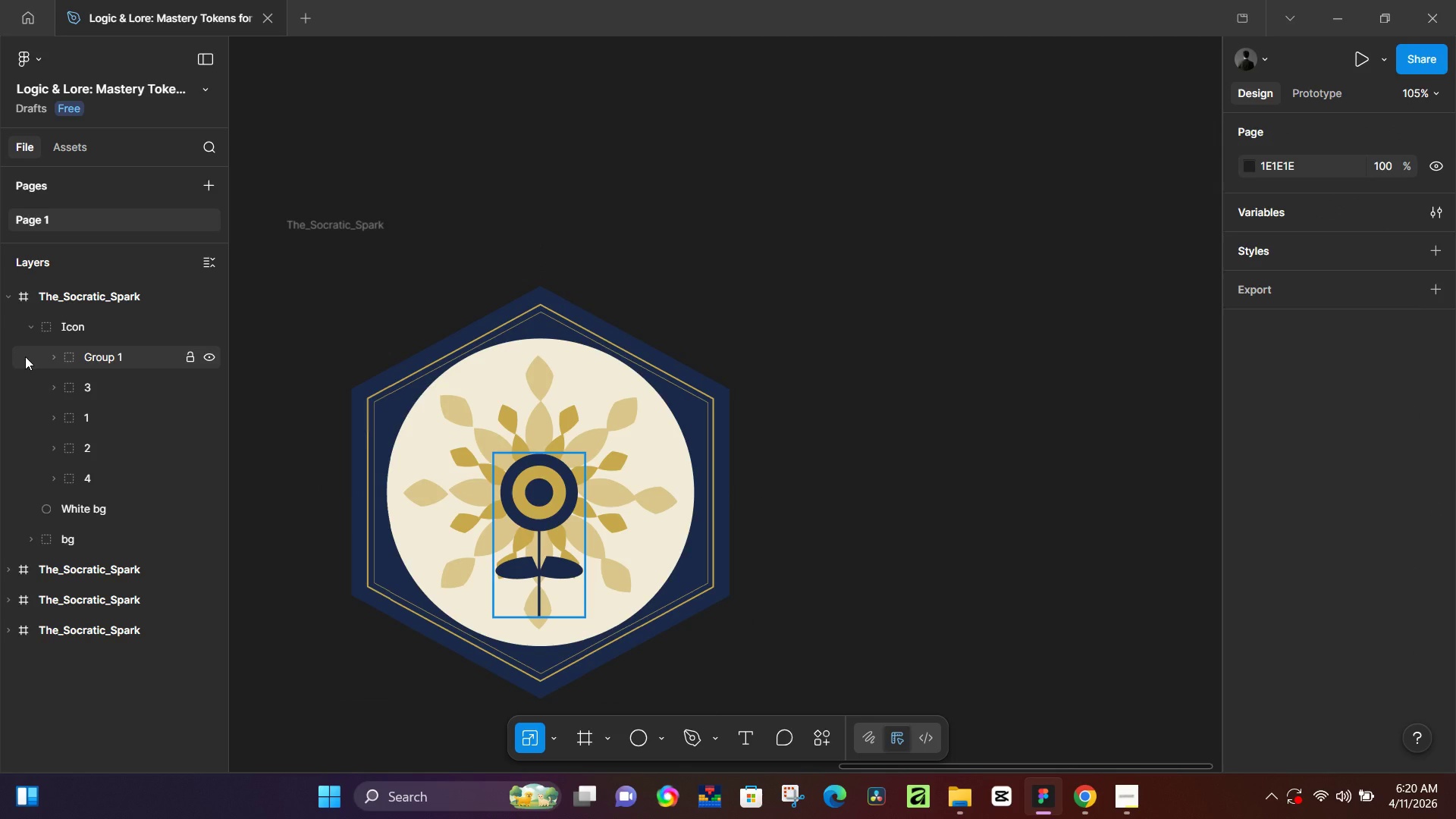 
left_click([26, 328])